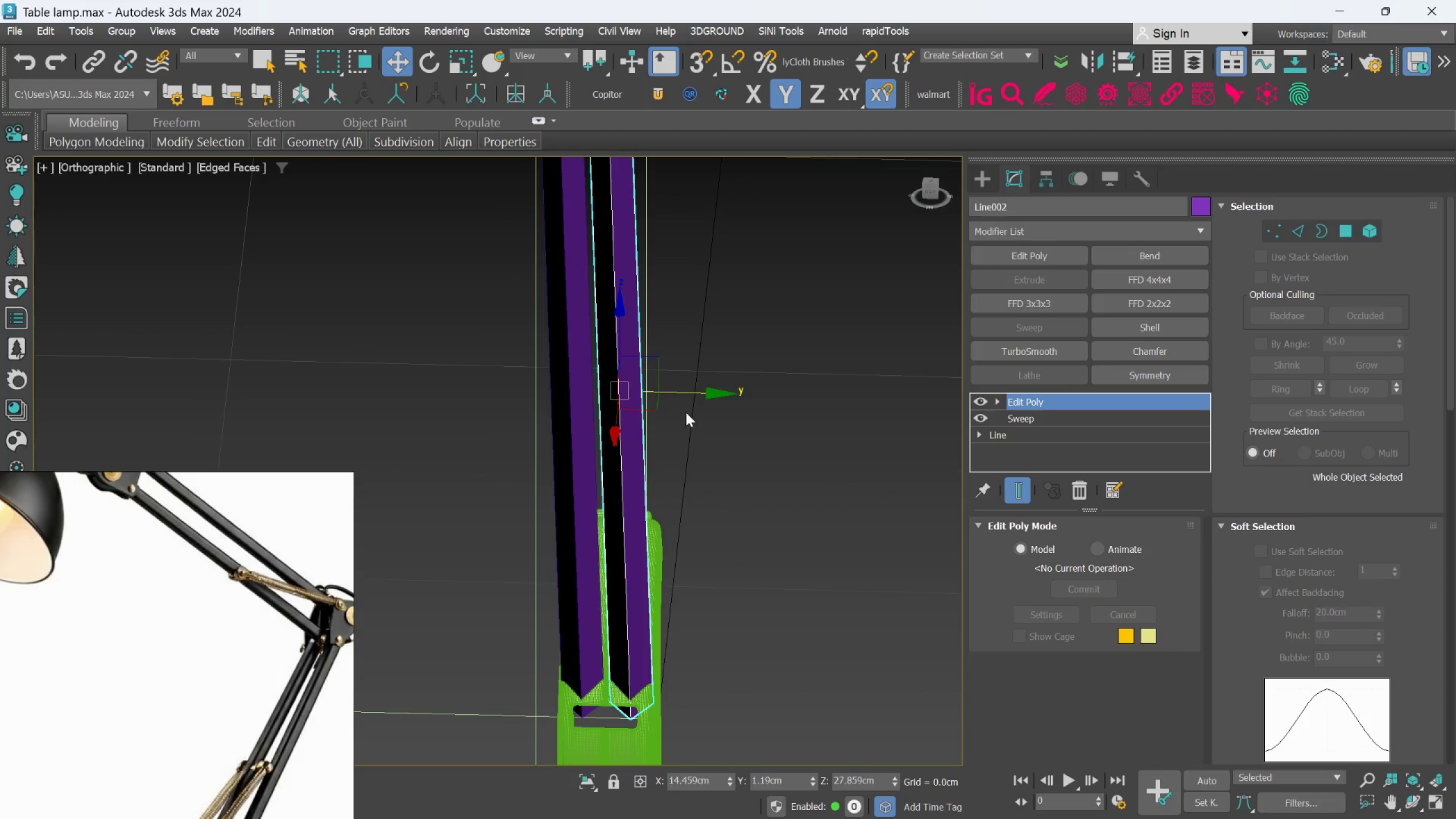 
hold_key(key=AltLeft, duration=1.17)
 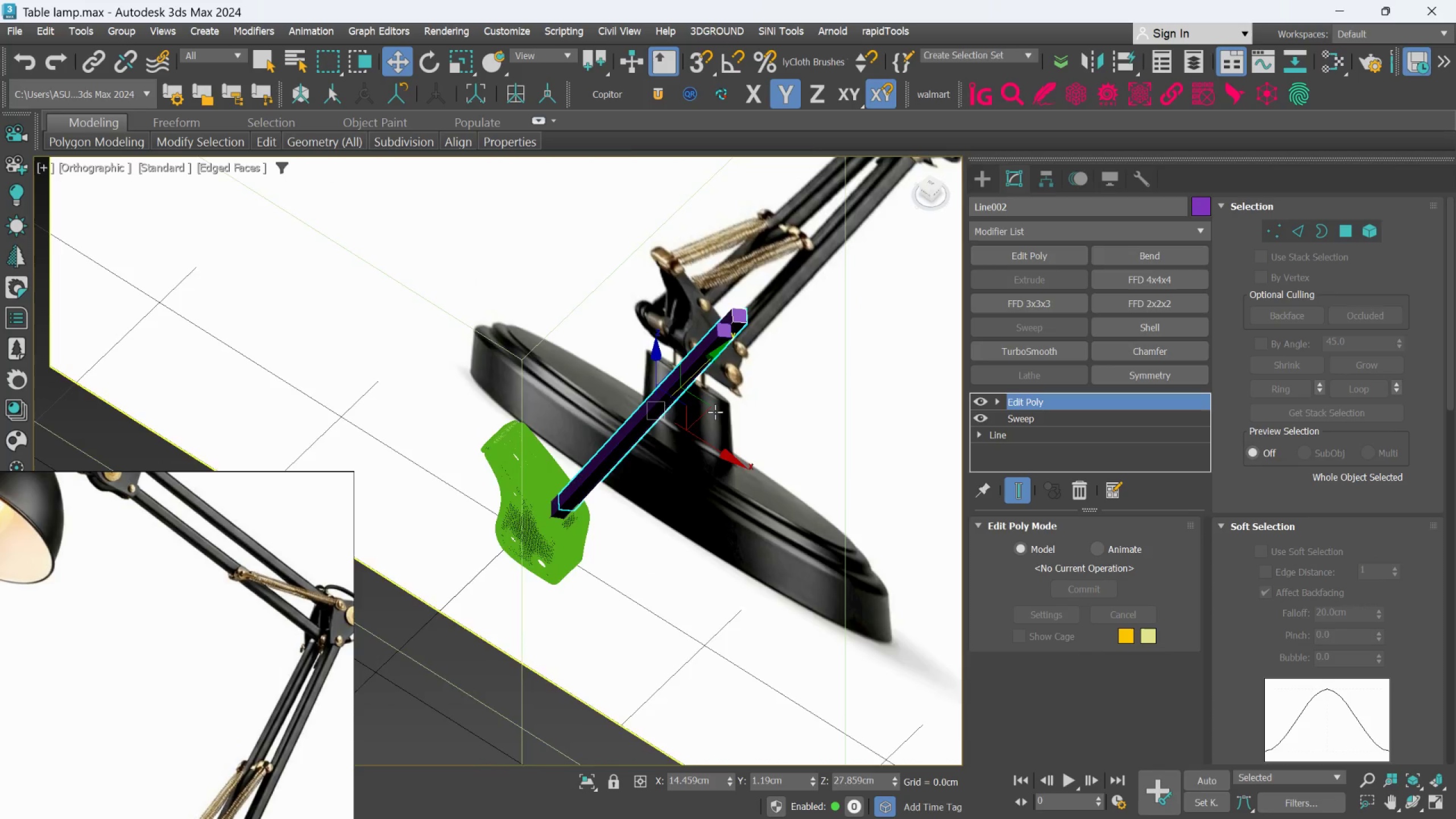 
scroll: coordinate [685, 429], scroll_direction: down, amount: 2.0
 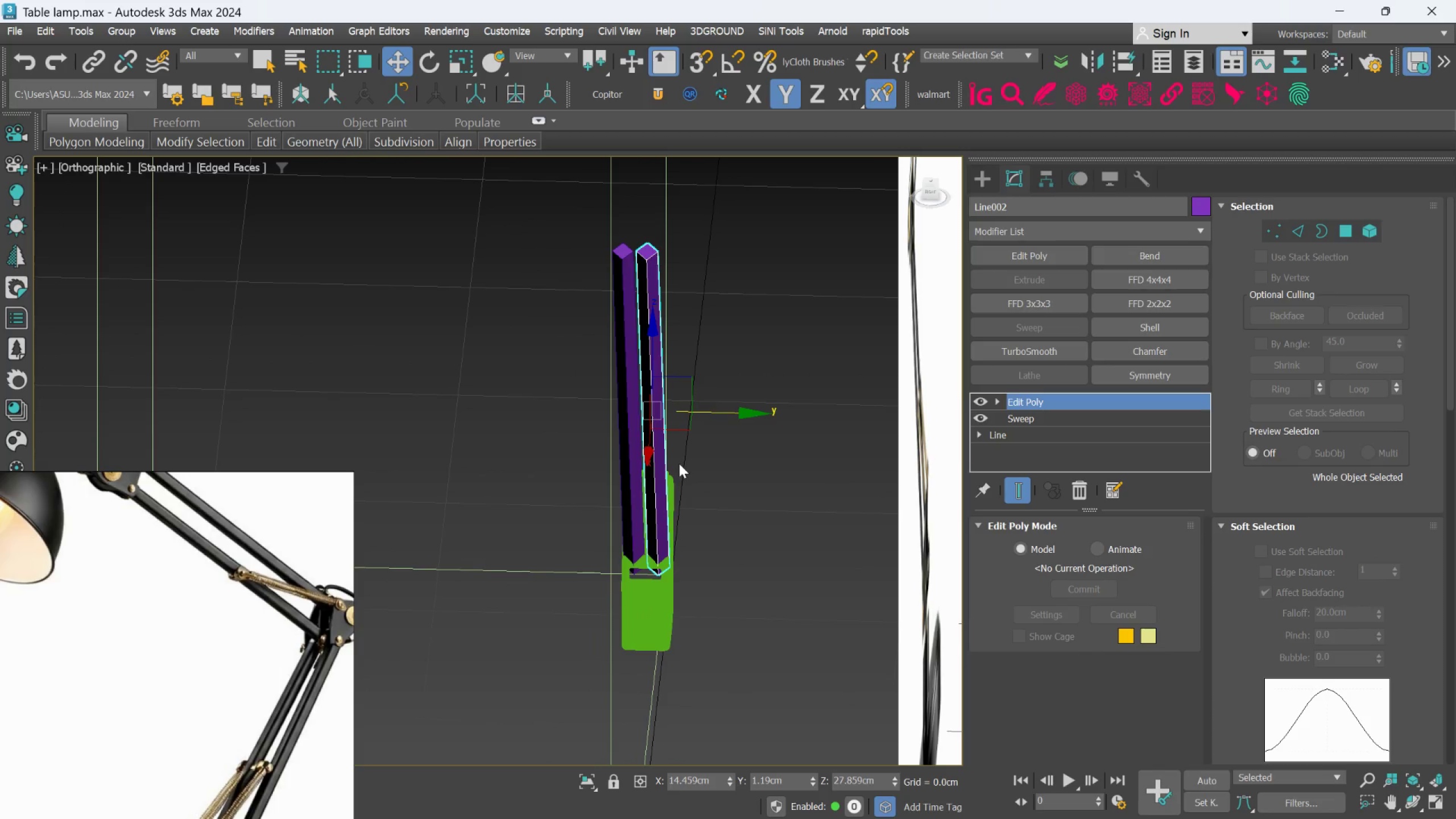 
hold_key(key=AltLeft, duration=1.0)
 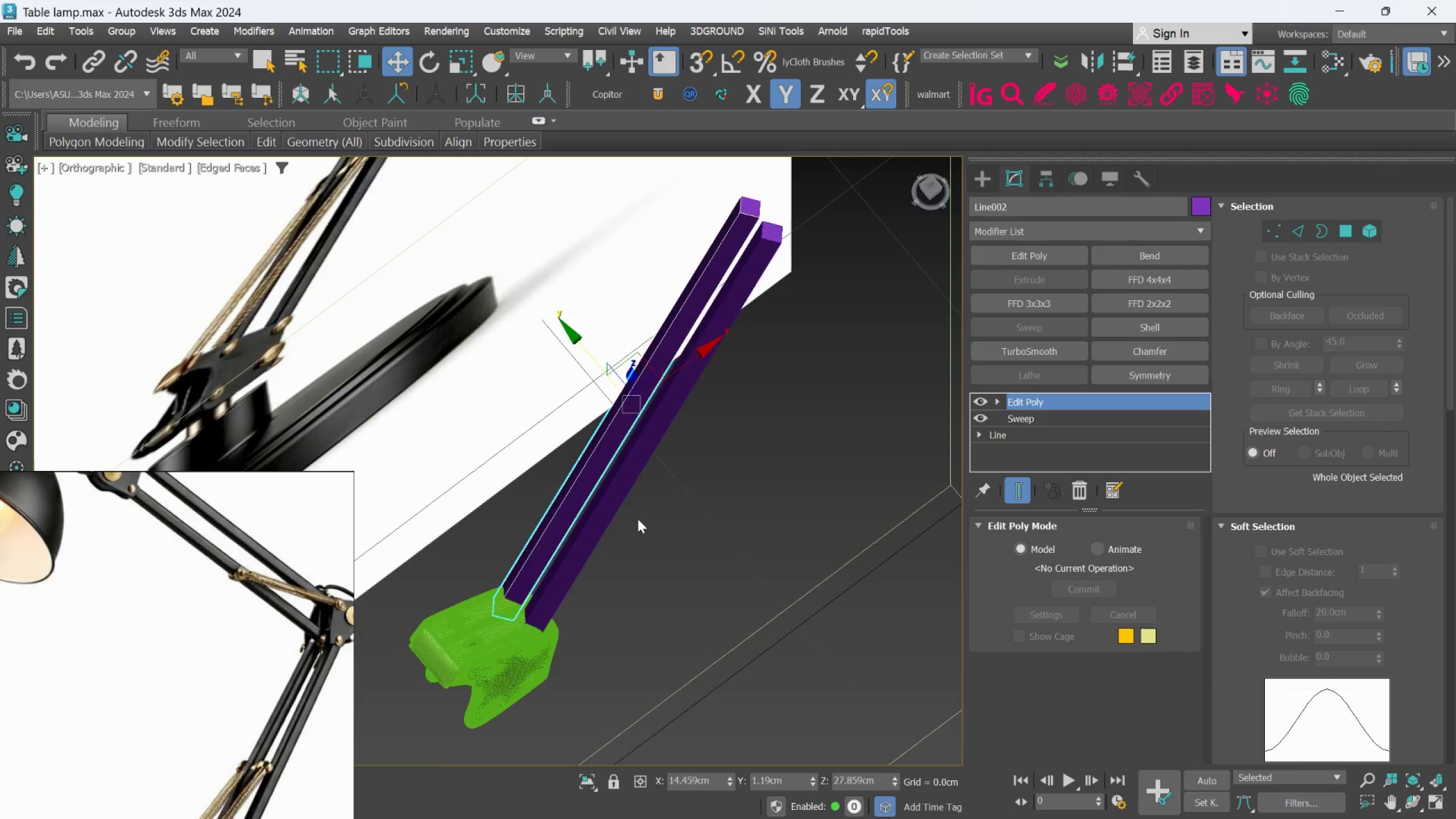 
scroll: coordinate [715, 412], scroll_direction: up, amount: 1.0
 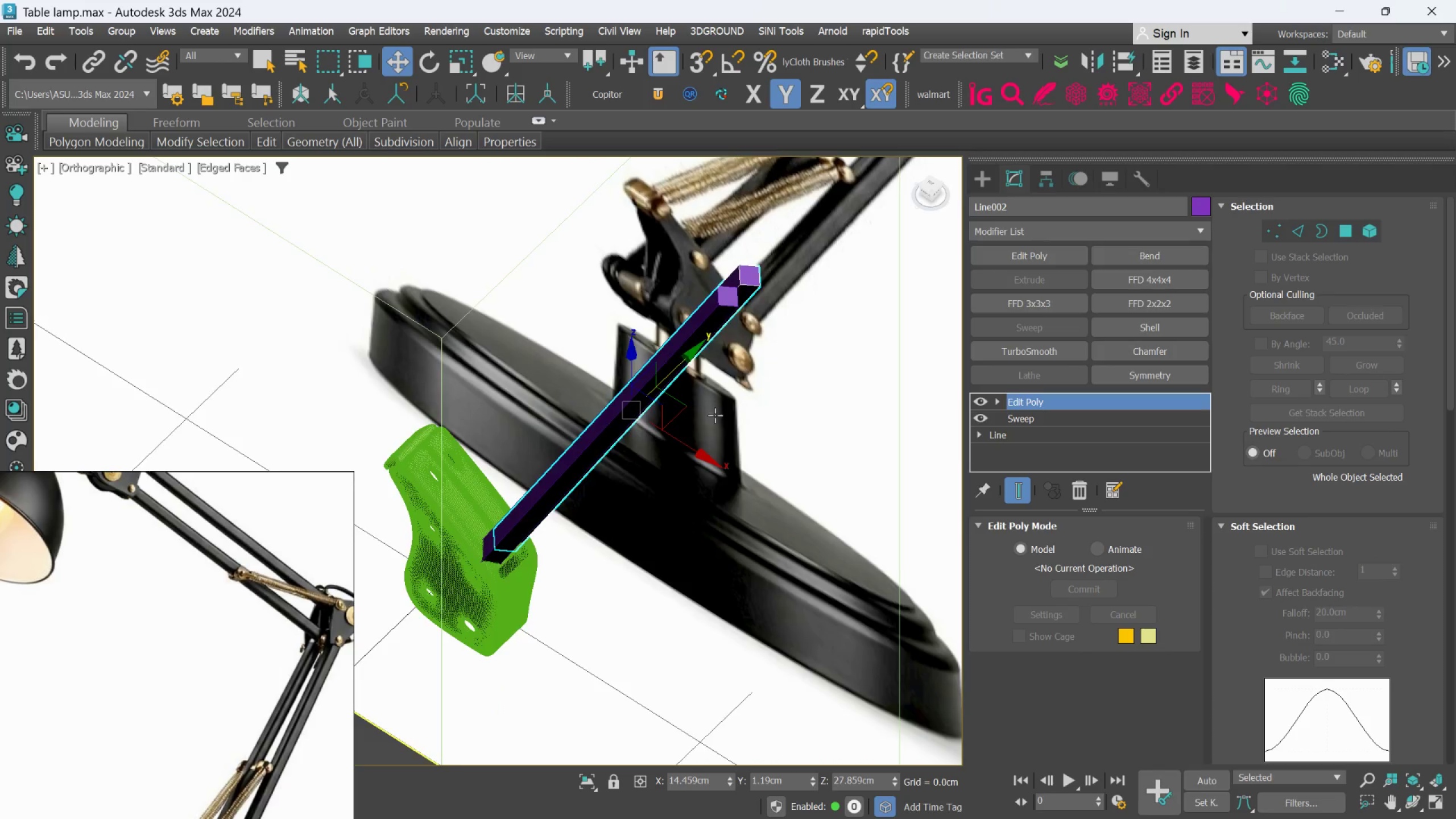 
hold_key(key=AltLeft, duration=1.61)
scroll: coordinate [635, 512], scroll_direction: none, amount: 0.0
 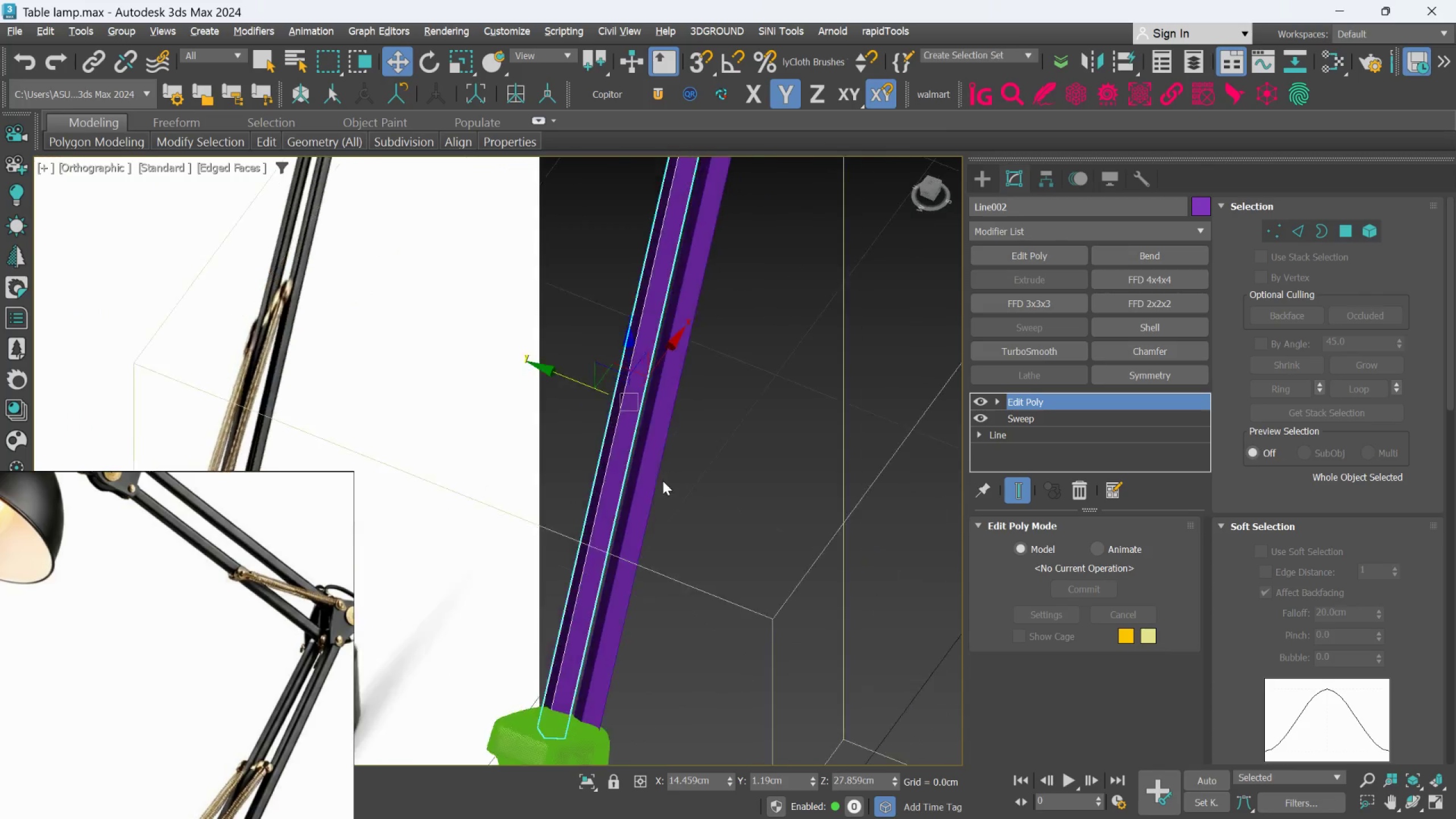 
key(Alt+AltLeft)
 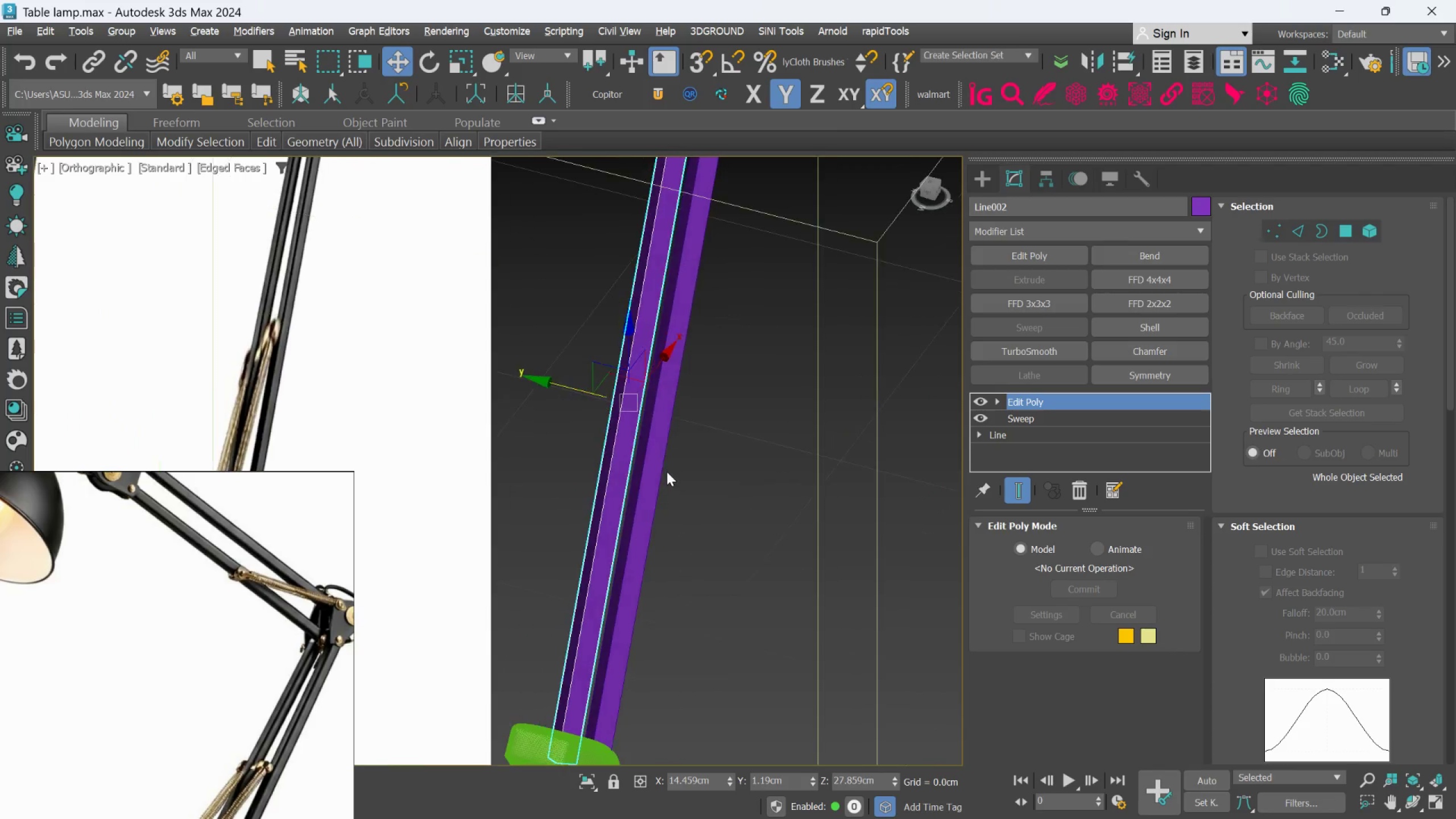 
key(Alt+AltLeft)
 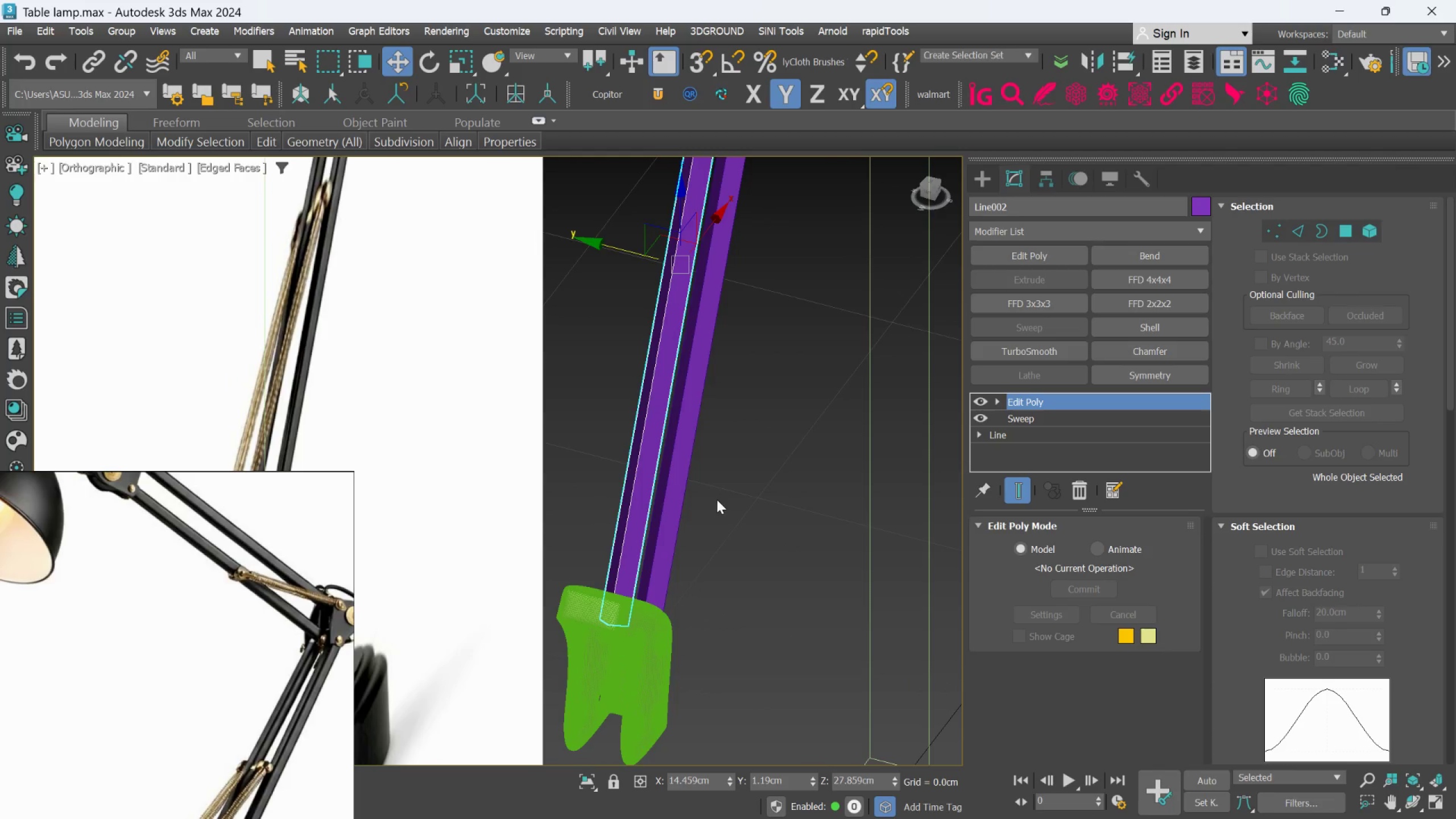 
key(F)
 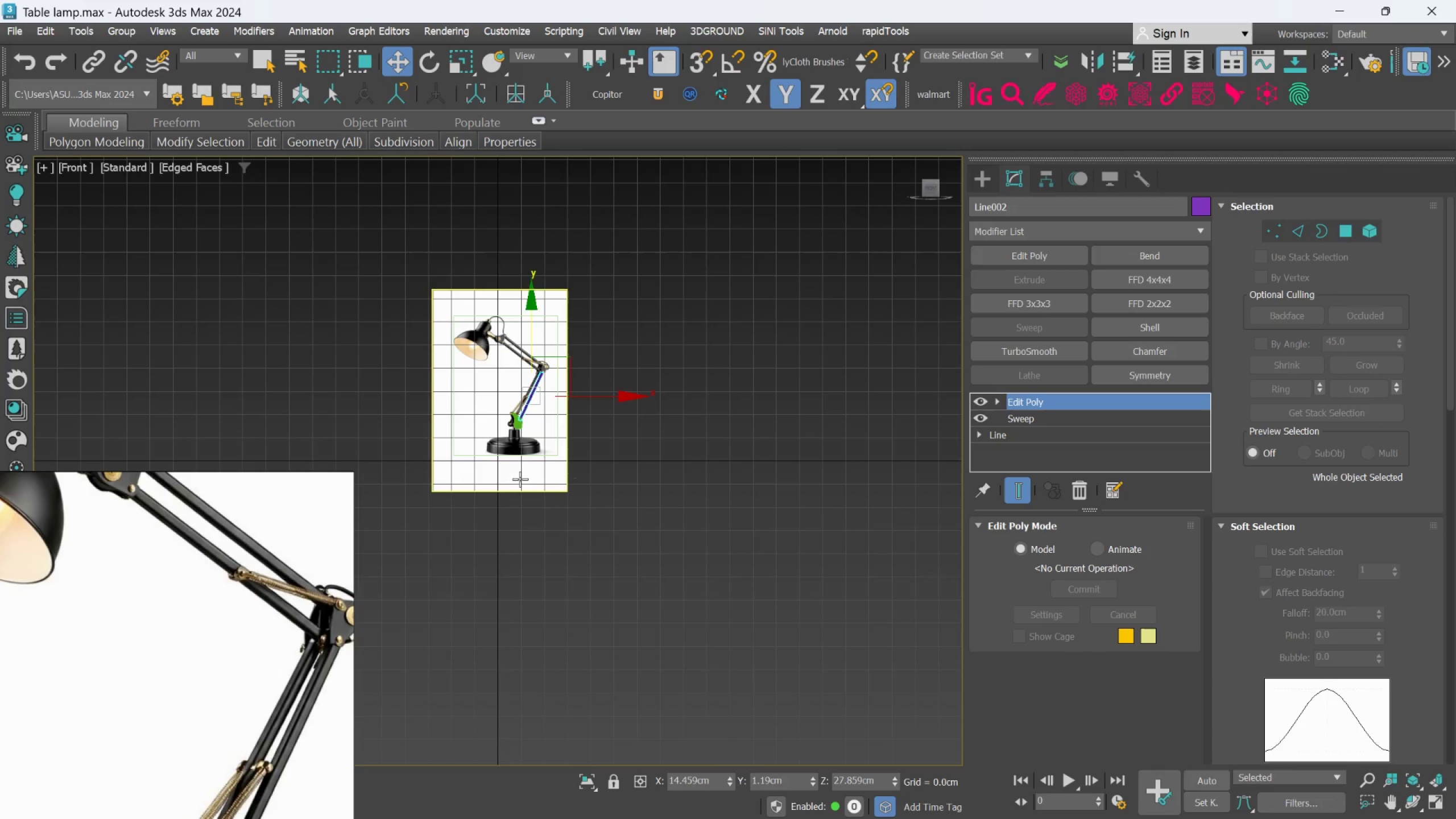 
hold_key(key=AltLeft, duration=0.98)
 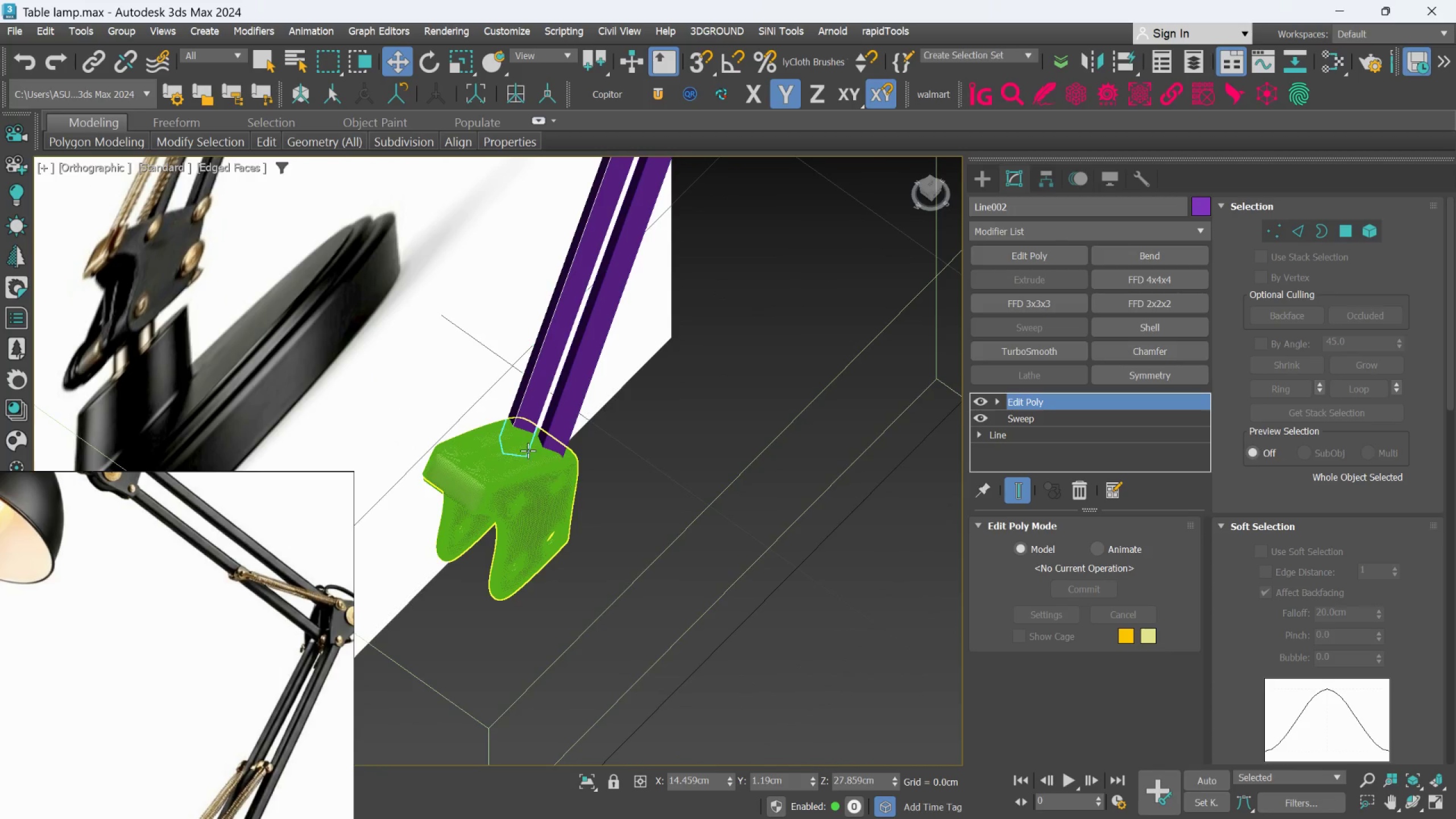 
scroll: coordinate [523, 449], scroll_direction: up, amount: 8.0
 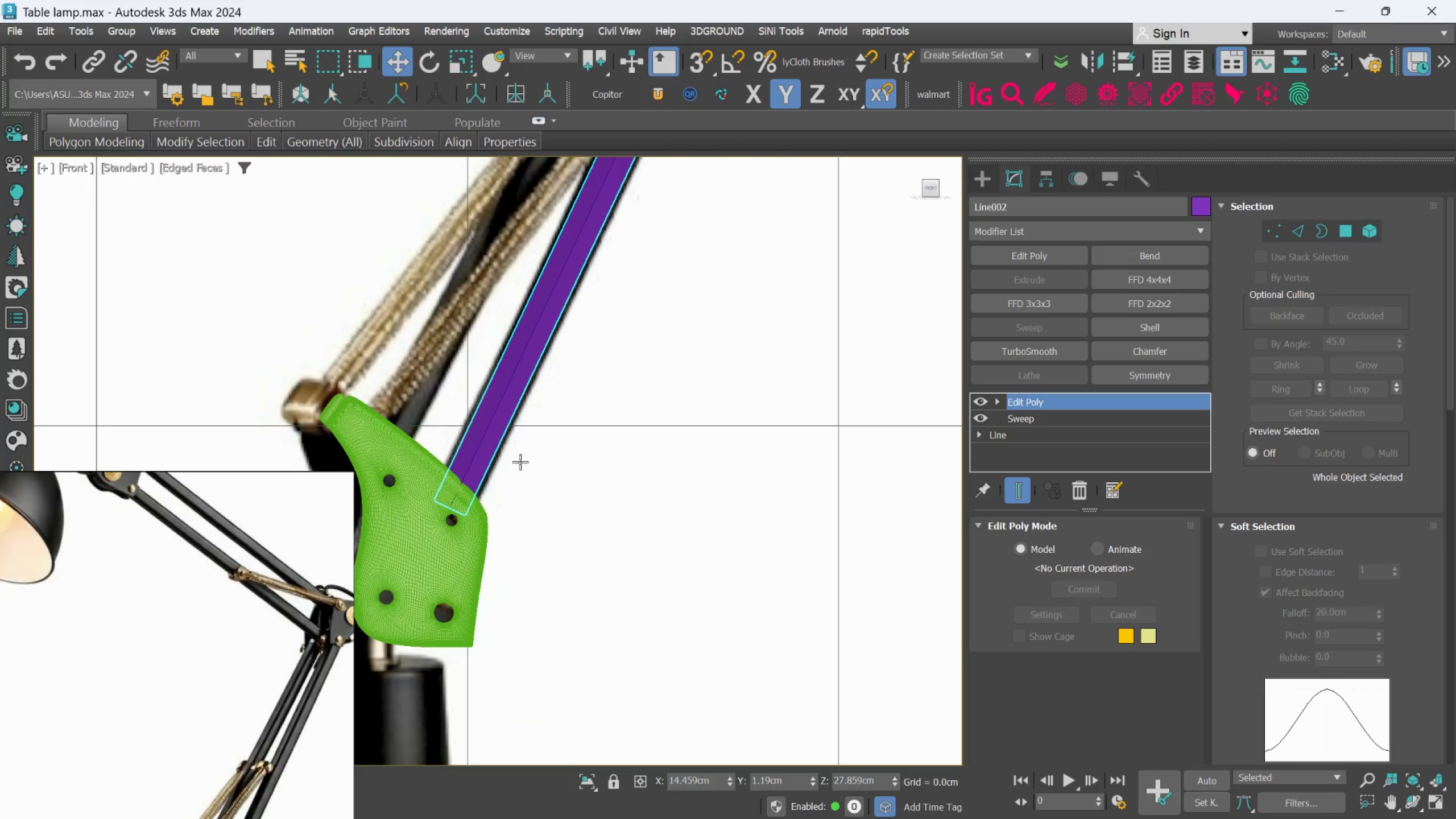 
hold_key(key=AltLeft, duration=0.69)
 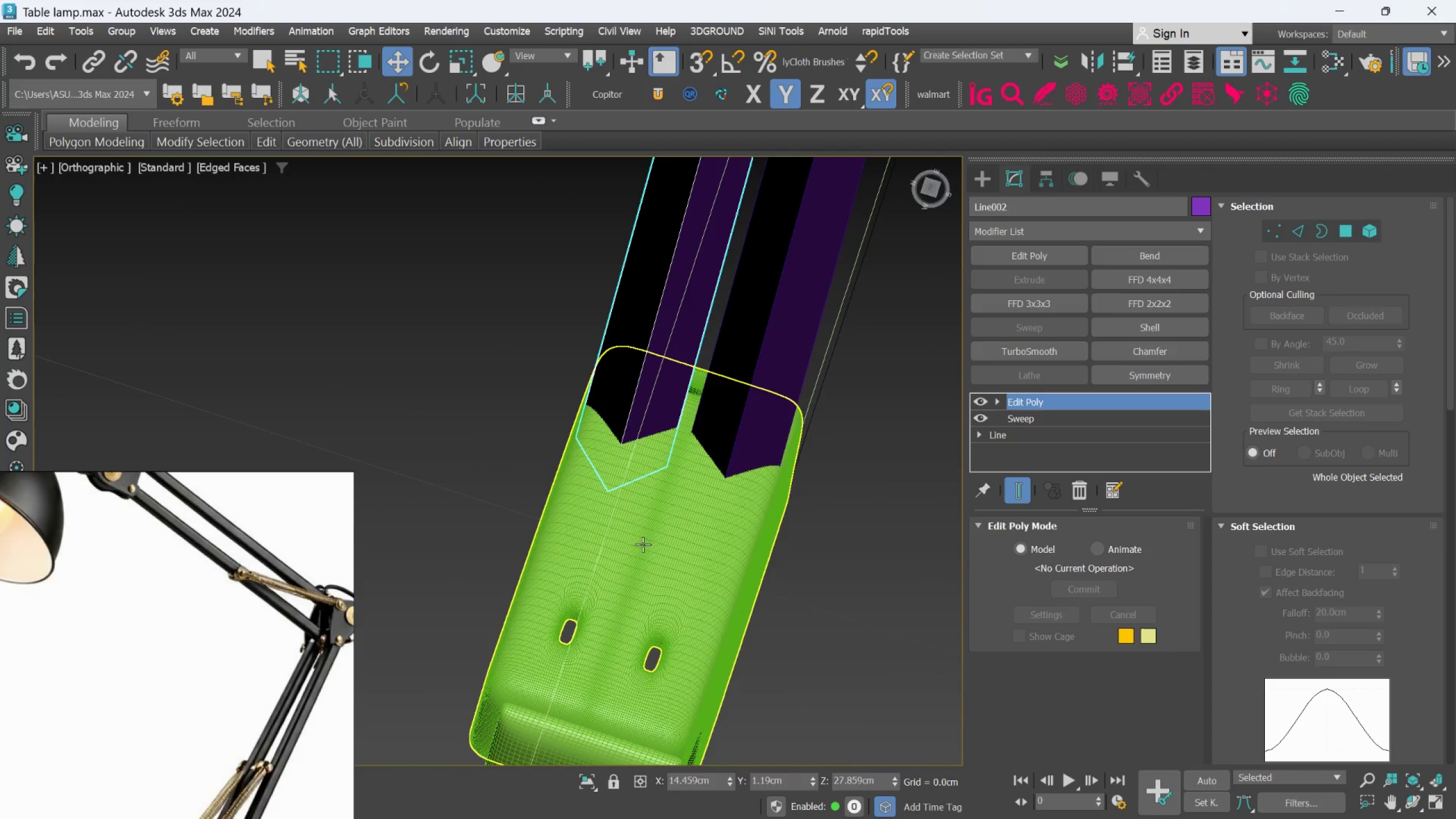 
scroll: coordinate [532, 429], scroll_direction: up, amount: 3.0
 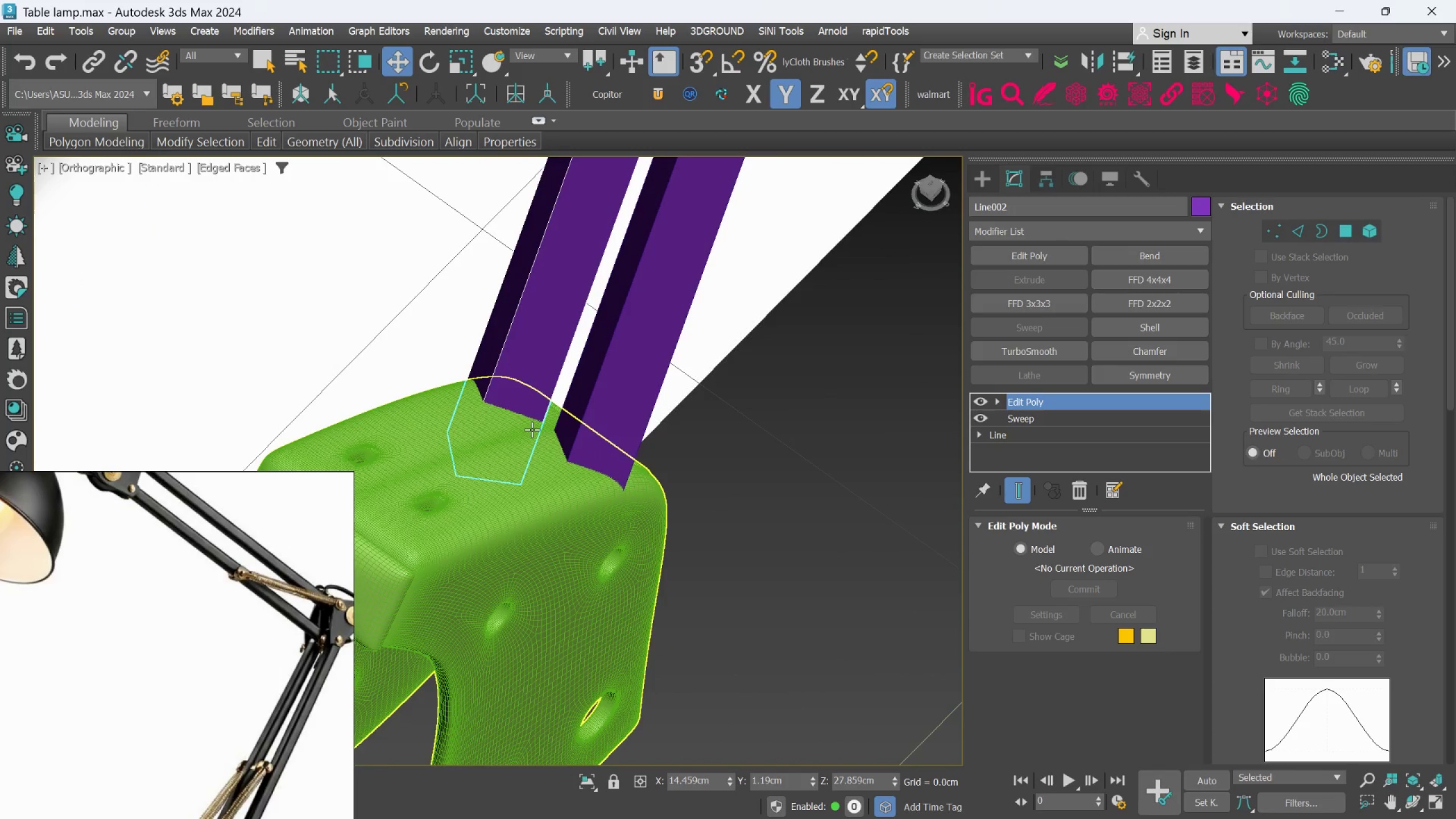 
scroll: coordinate [700, 468], scroll_direction: down, amount: 1.0
 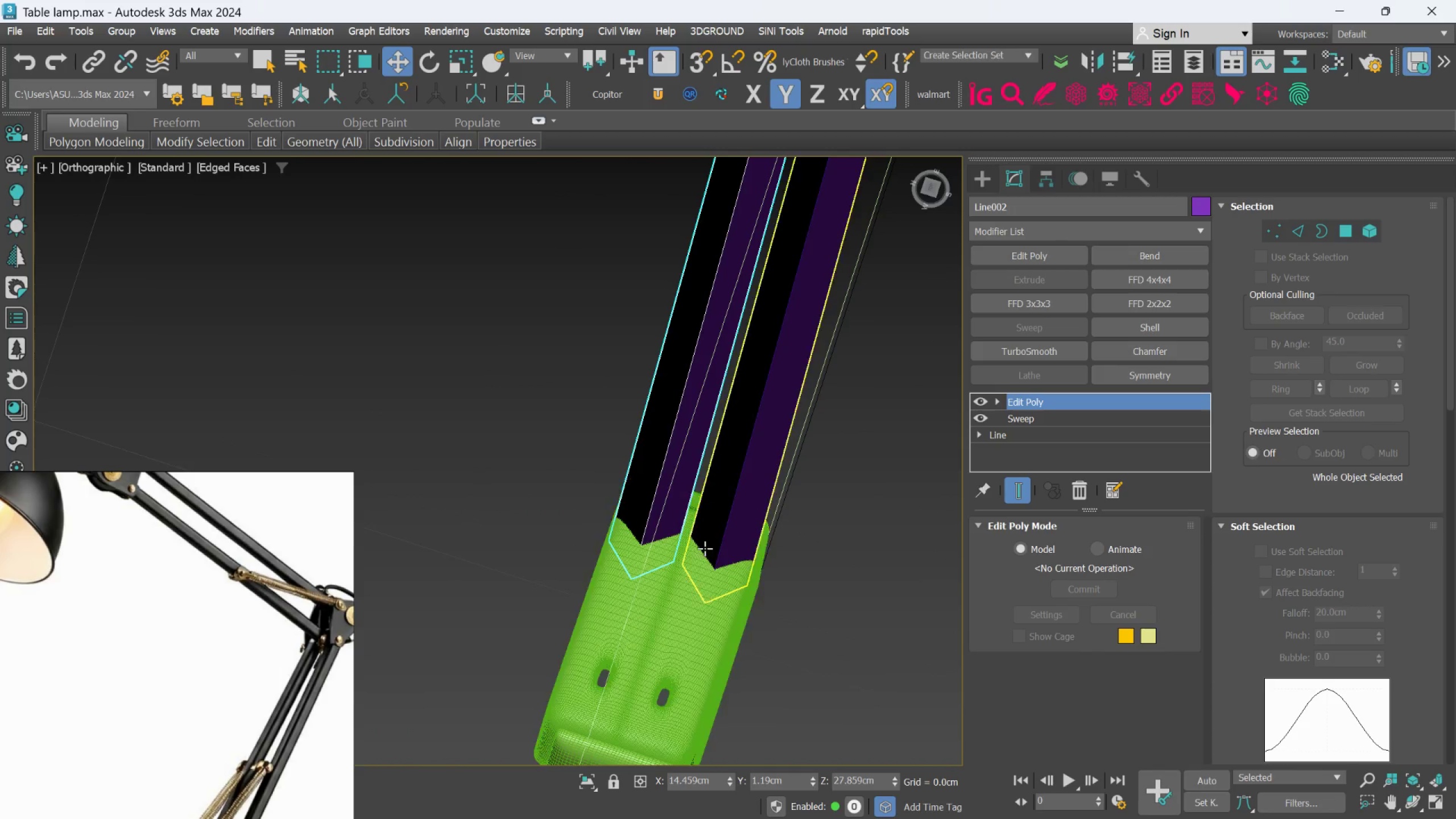 
scroll: coordinate [708, 539], scroll_direction: up, amount: 1.0
 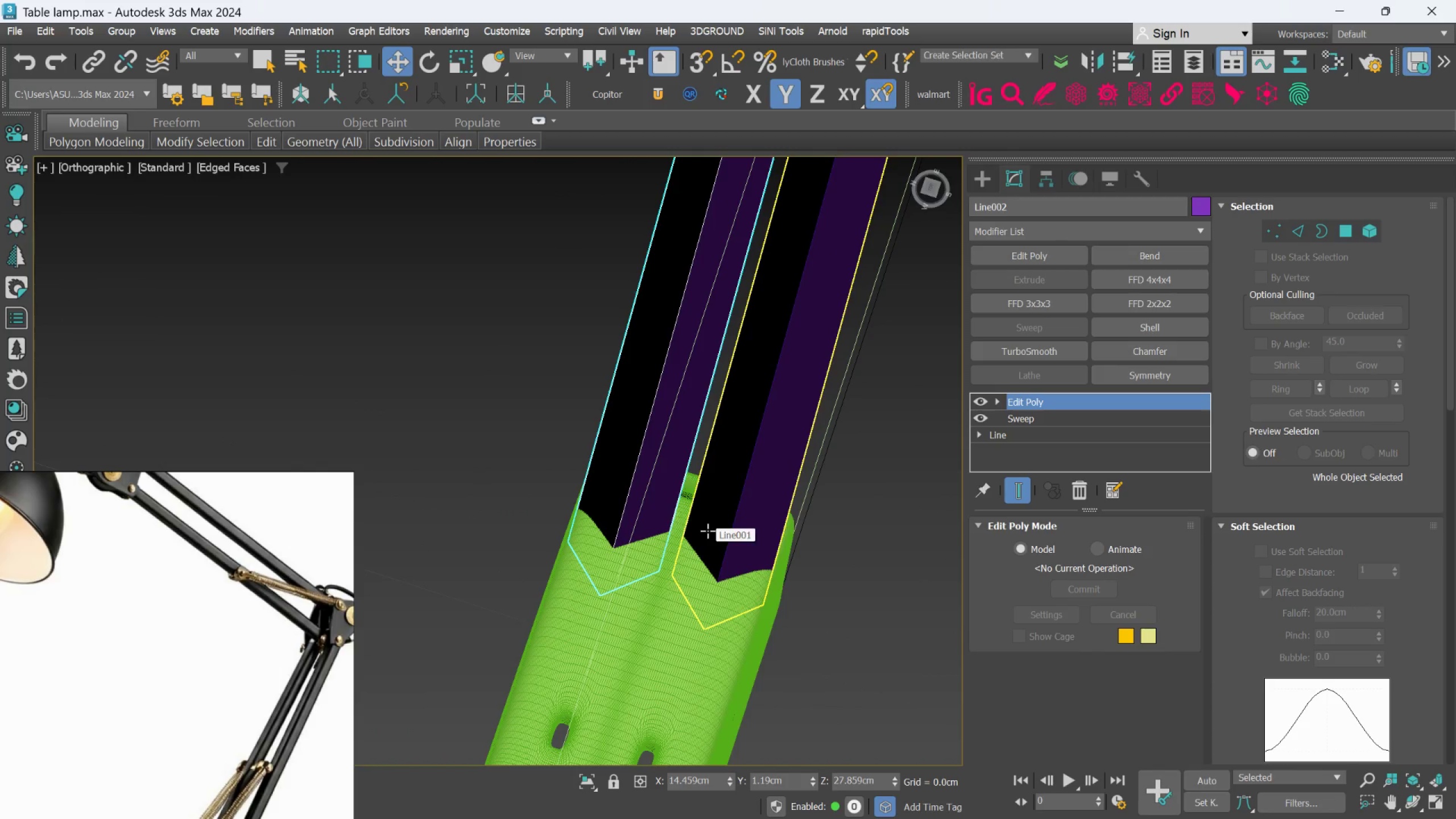 
left_click([708, 531])
 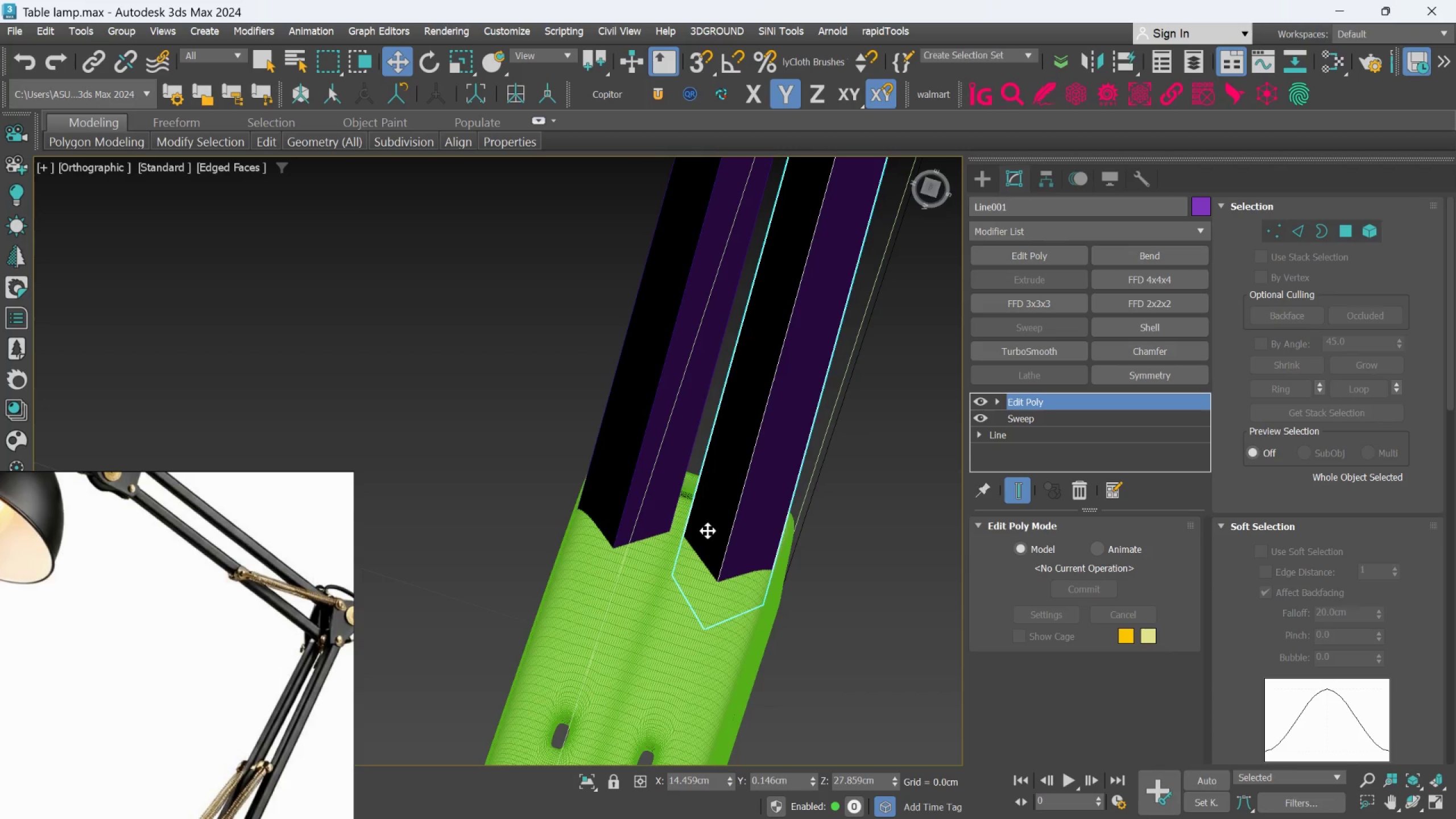 
middle_click([708, 531])
 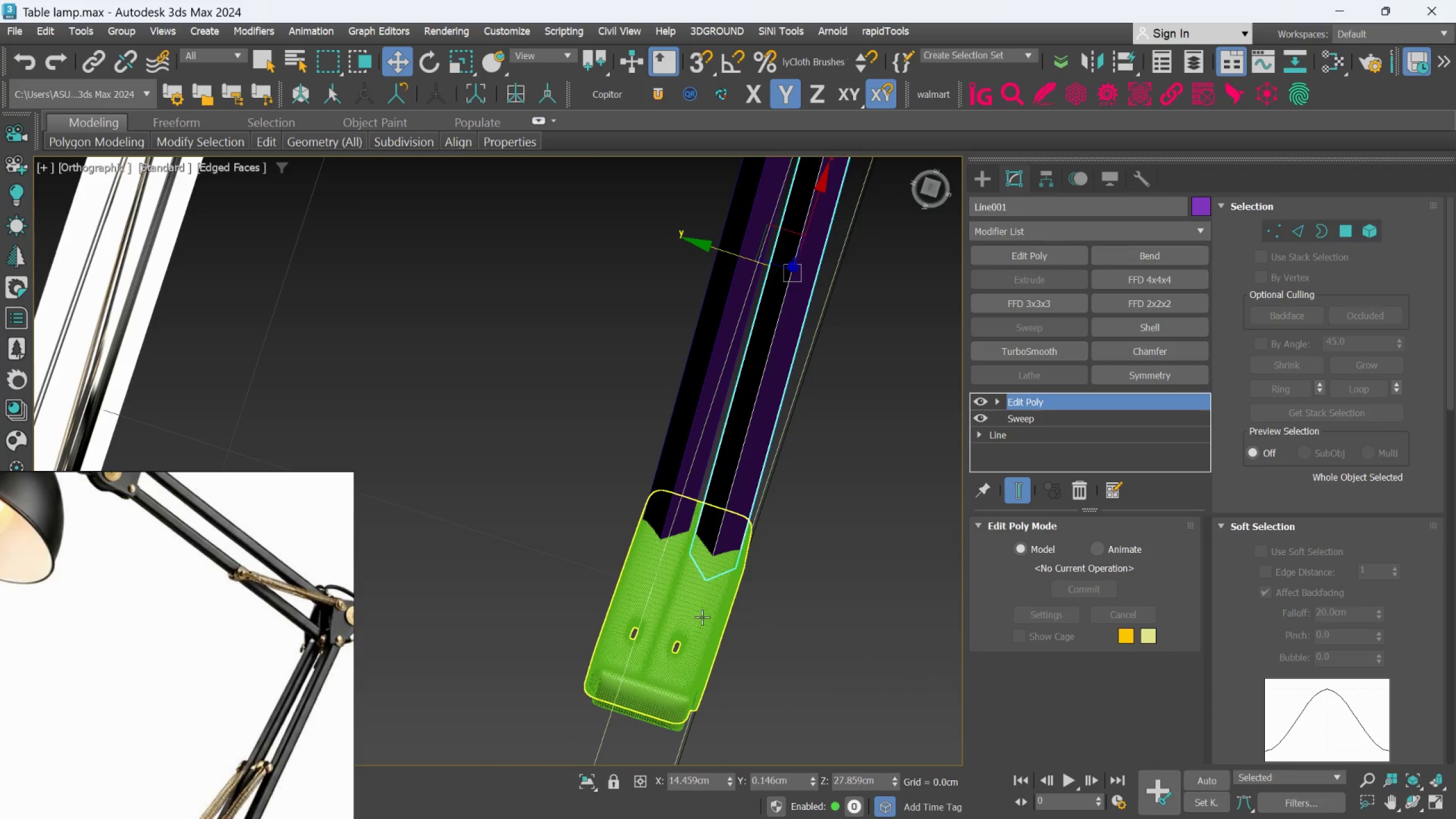 
scroll: coordinate [708, 531], scroll_direction: down, amount: 2.0
 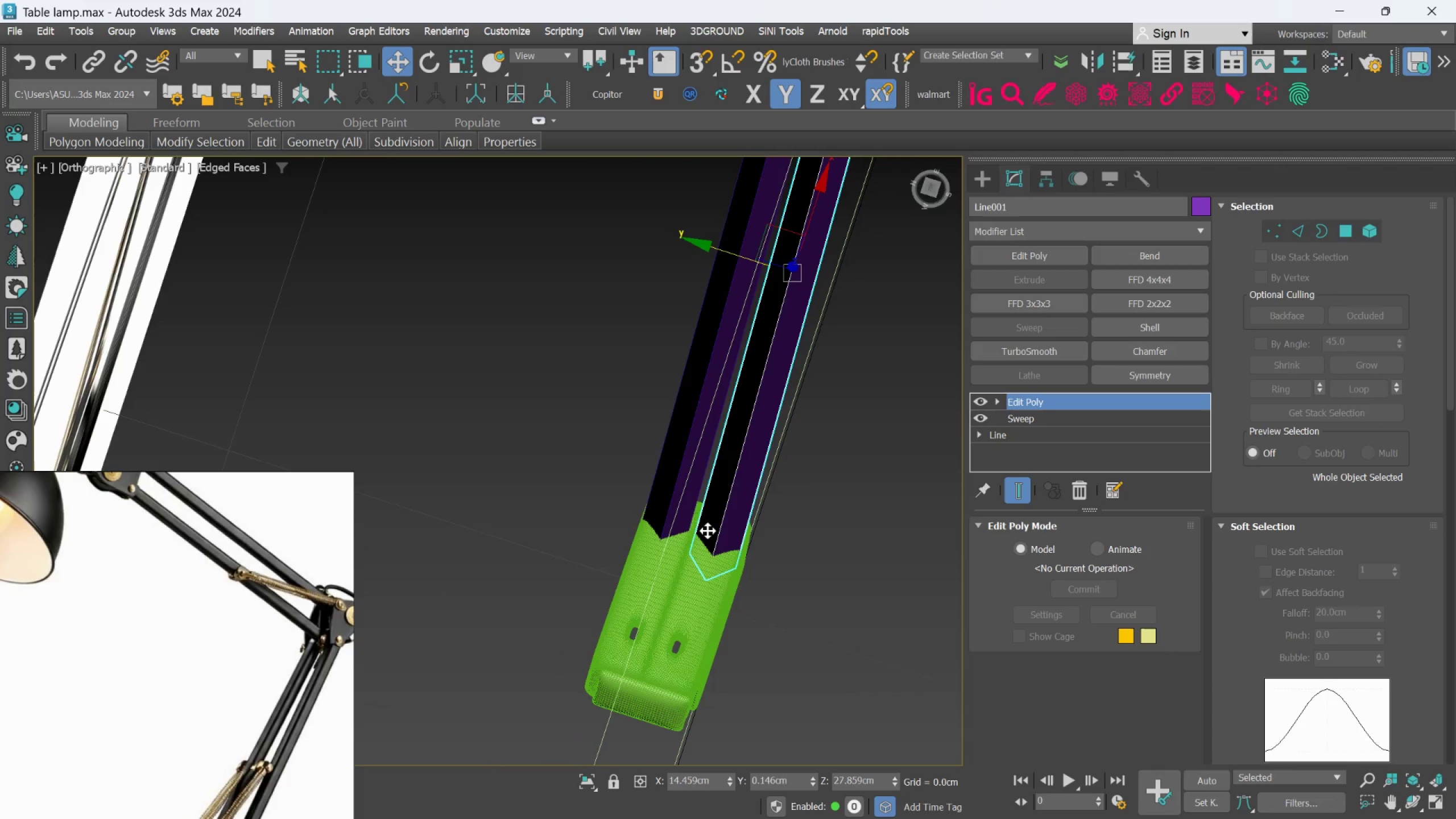 
left_click([702, 617])
 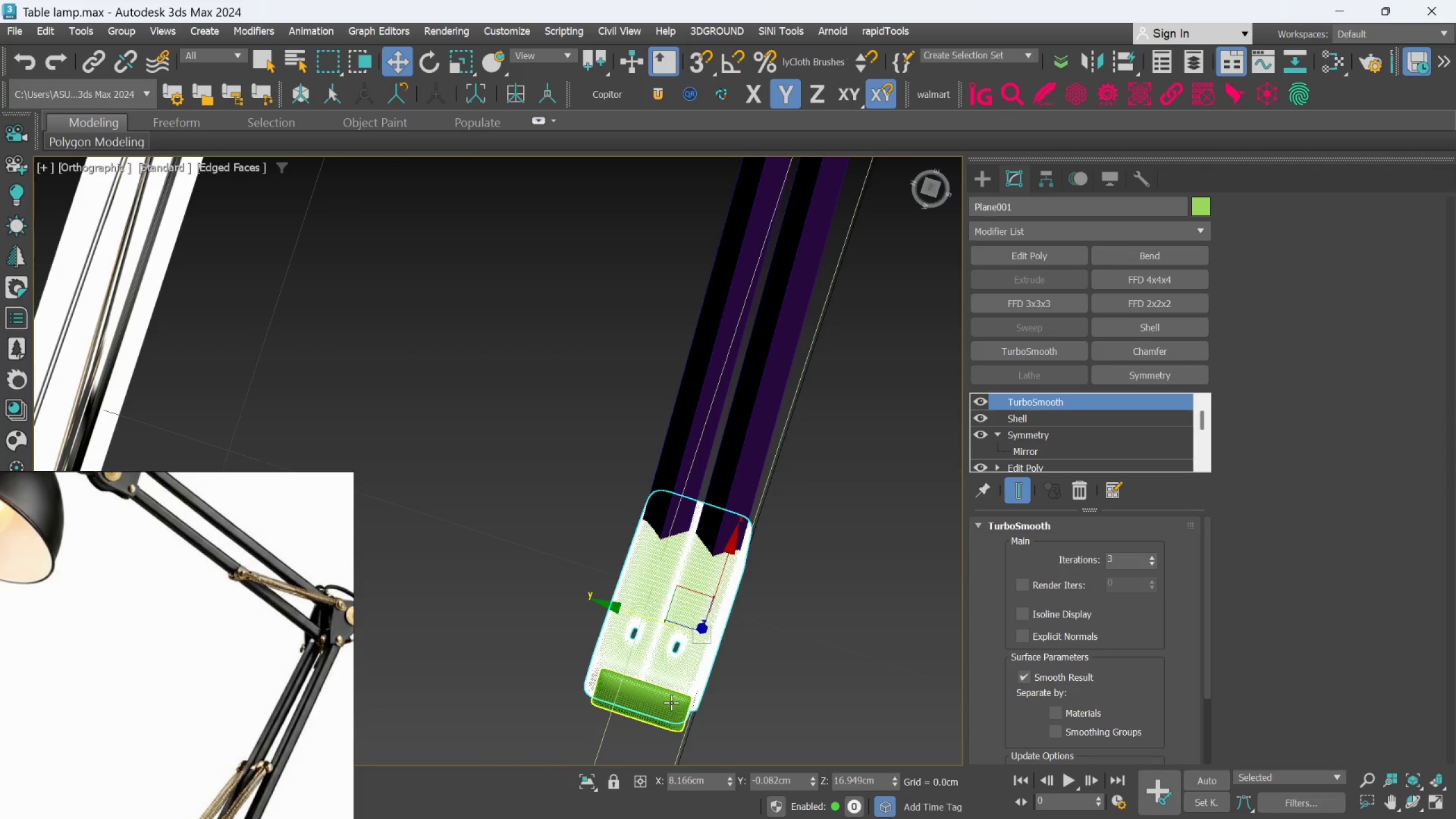 
hold_key(key=ShiftLeft, duration=1.17)
left_click([670, 704])
 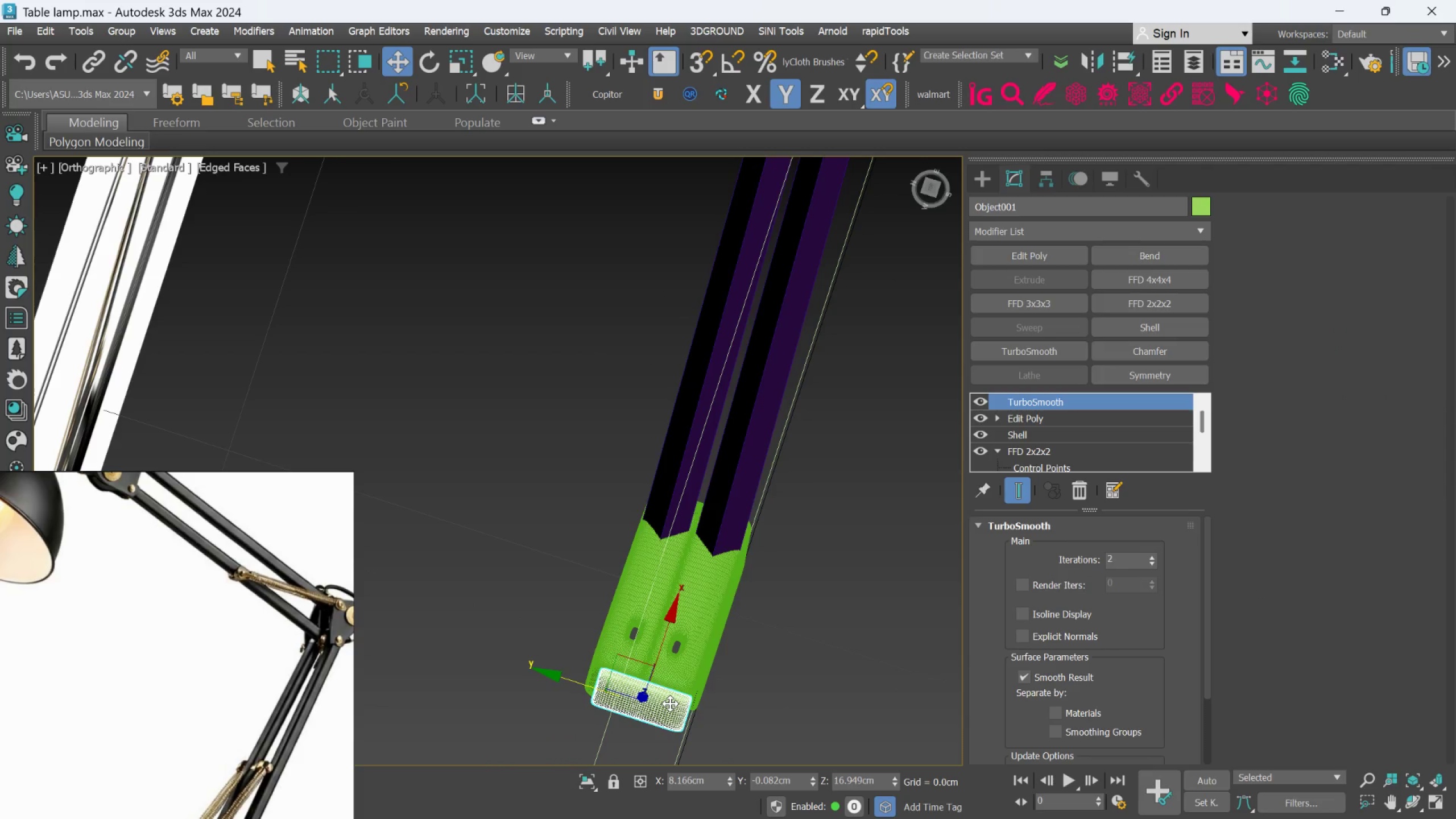 
hold_key(key=ControlLeft, duration=0.84)
left_click([676, 638])
 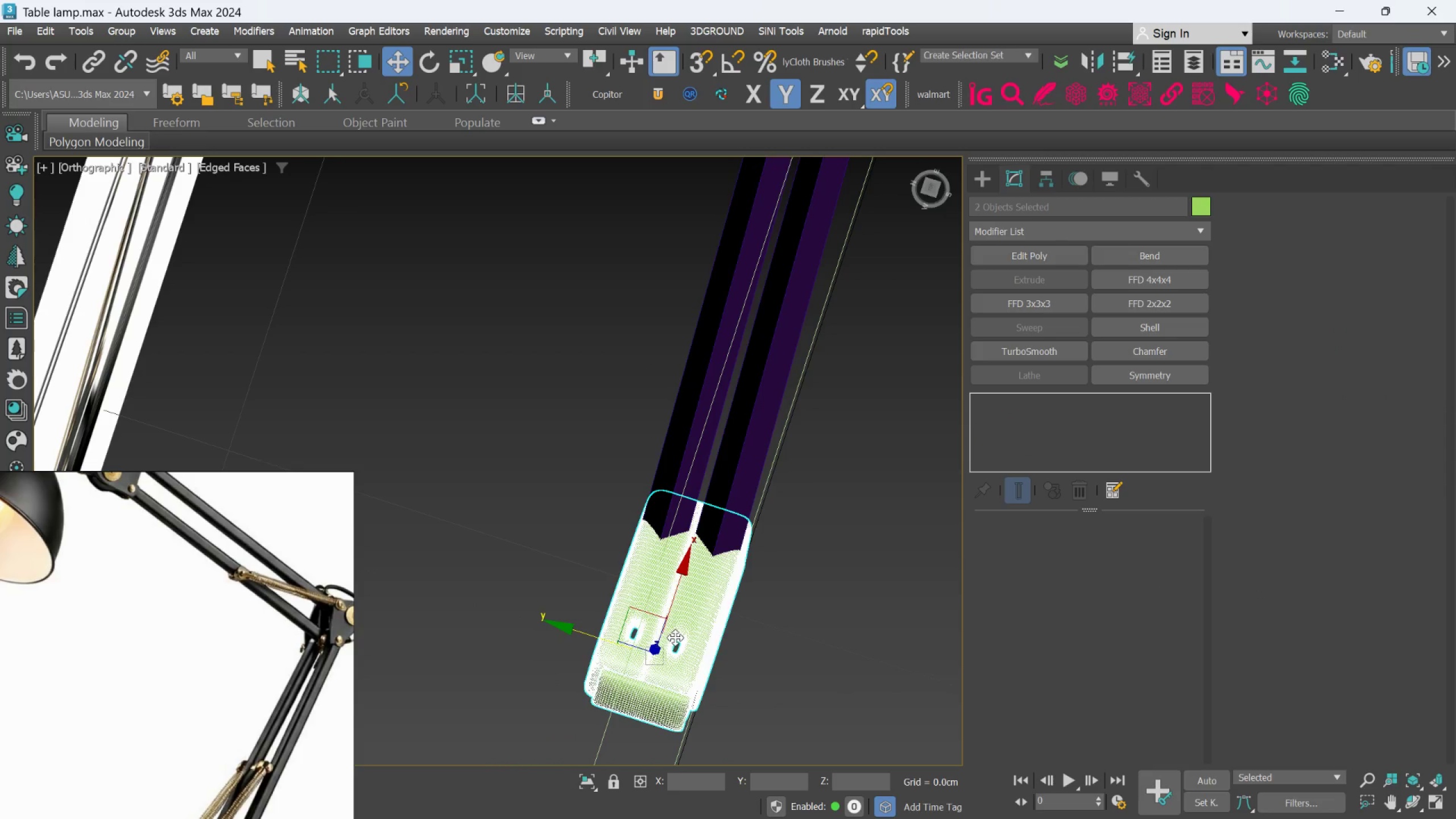 
key(E)
 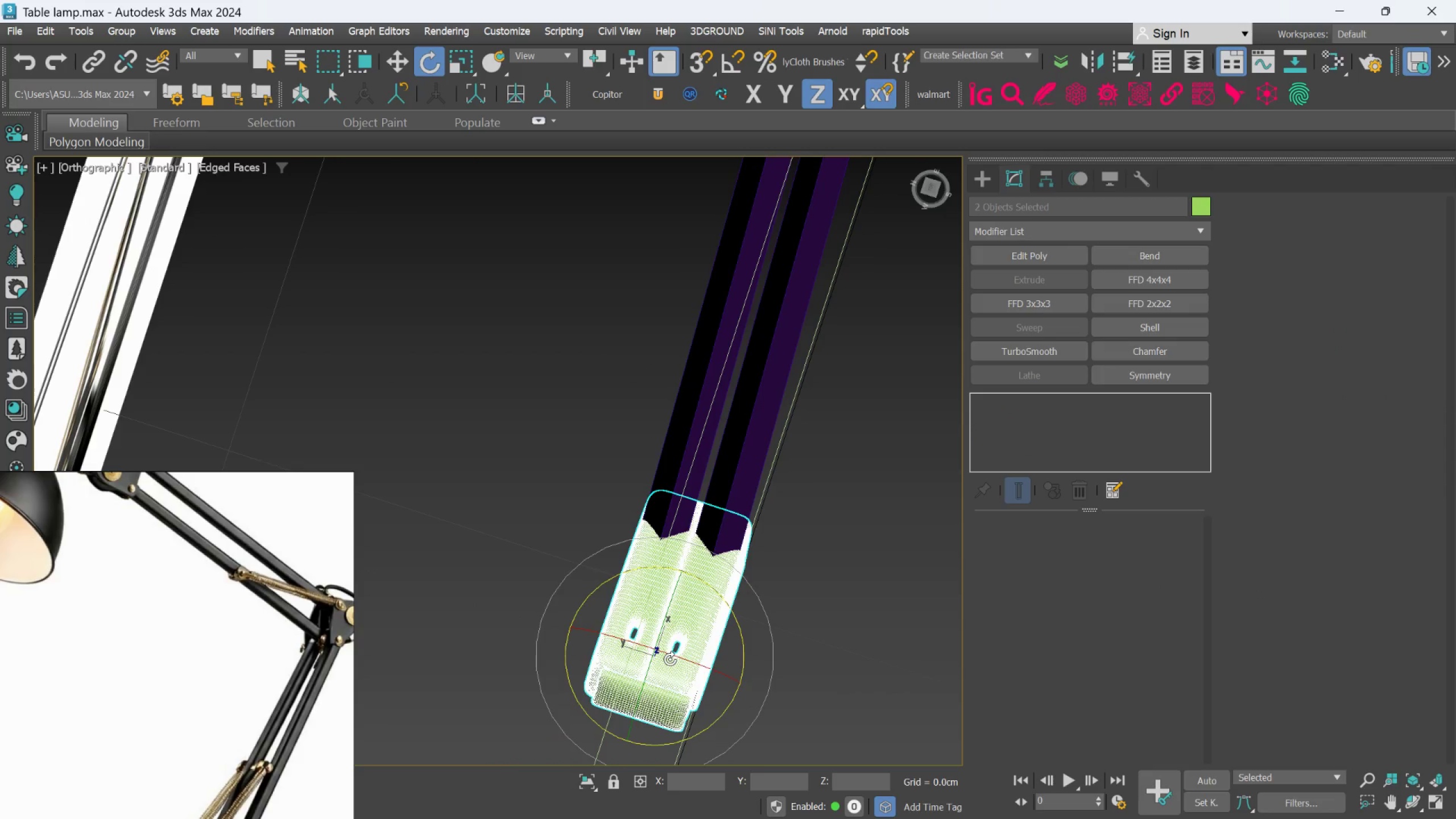 
key(R)
 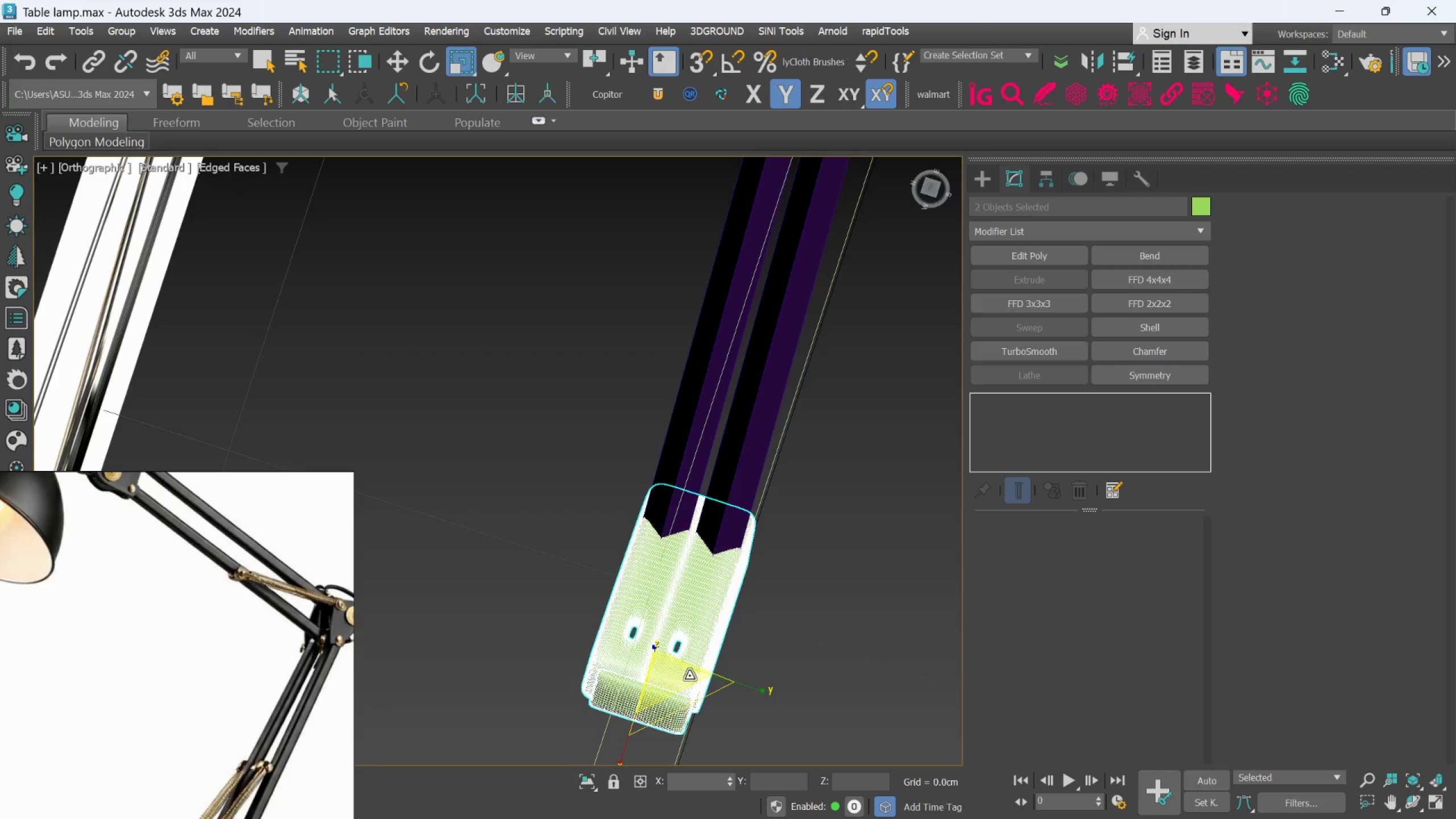 
left_click_drag(start_coordinate=[739, 682], to_coordinate=[745, 686])
 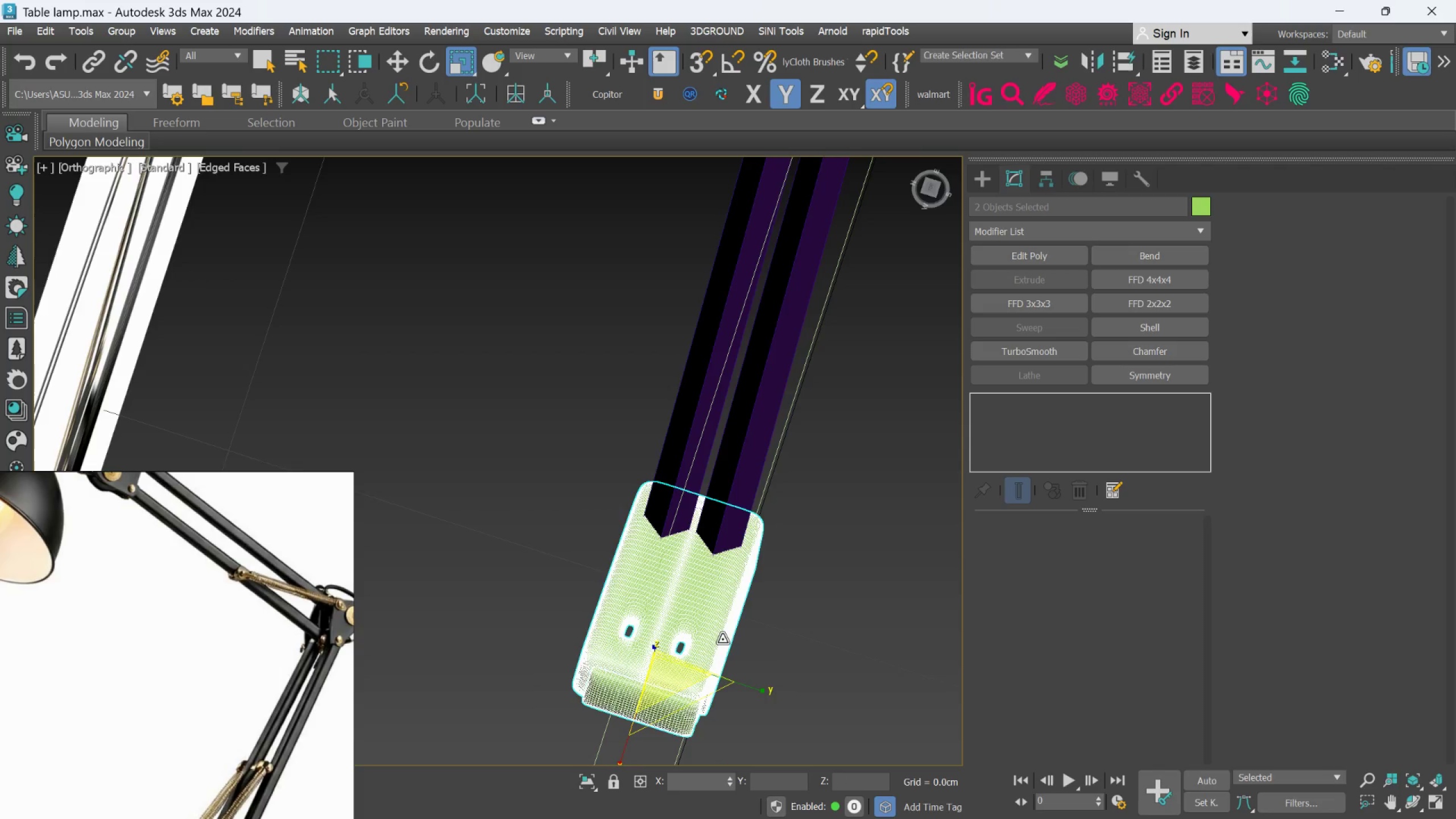 
scroll: coordinate [722, 639], scroll_direction: down, amount: 1.0
 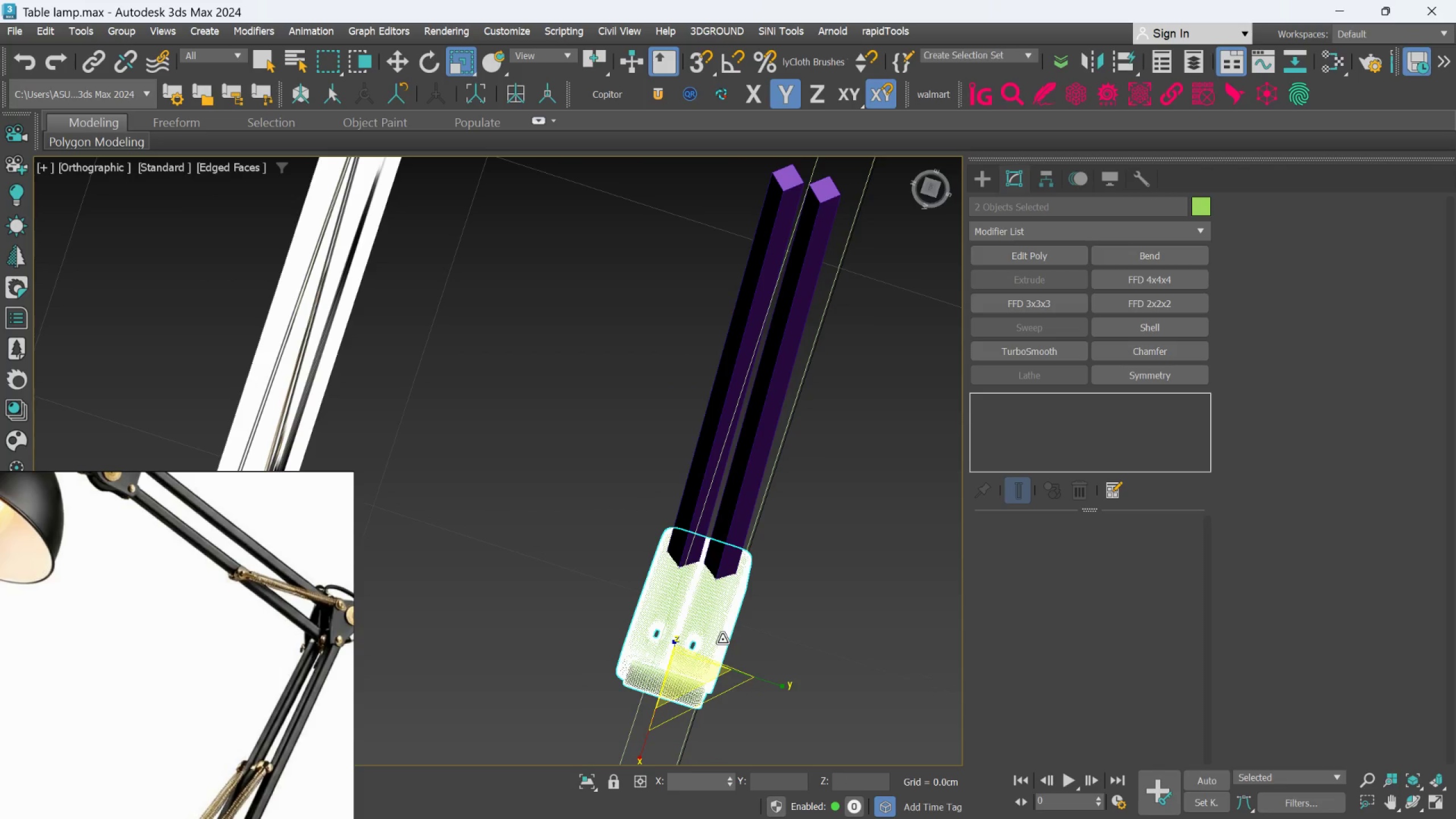 
hold_key(key=AltLeft, duration=1.0)
 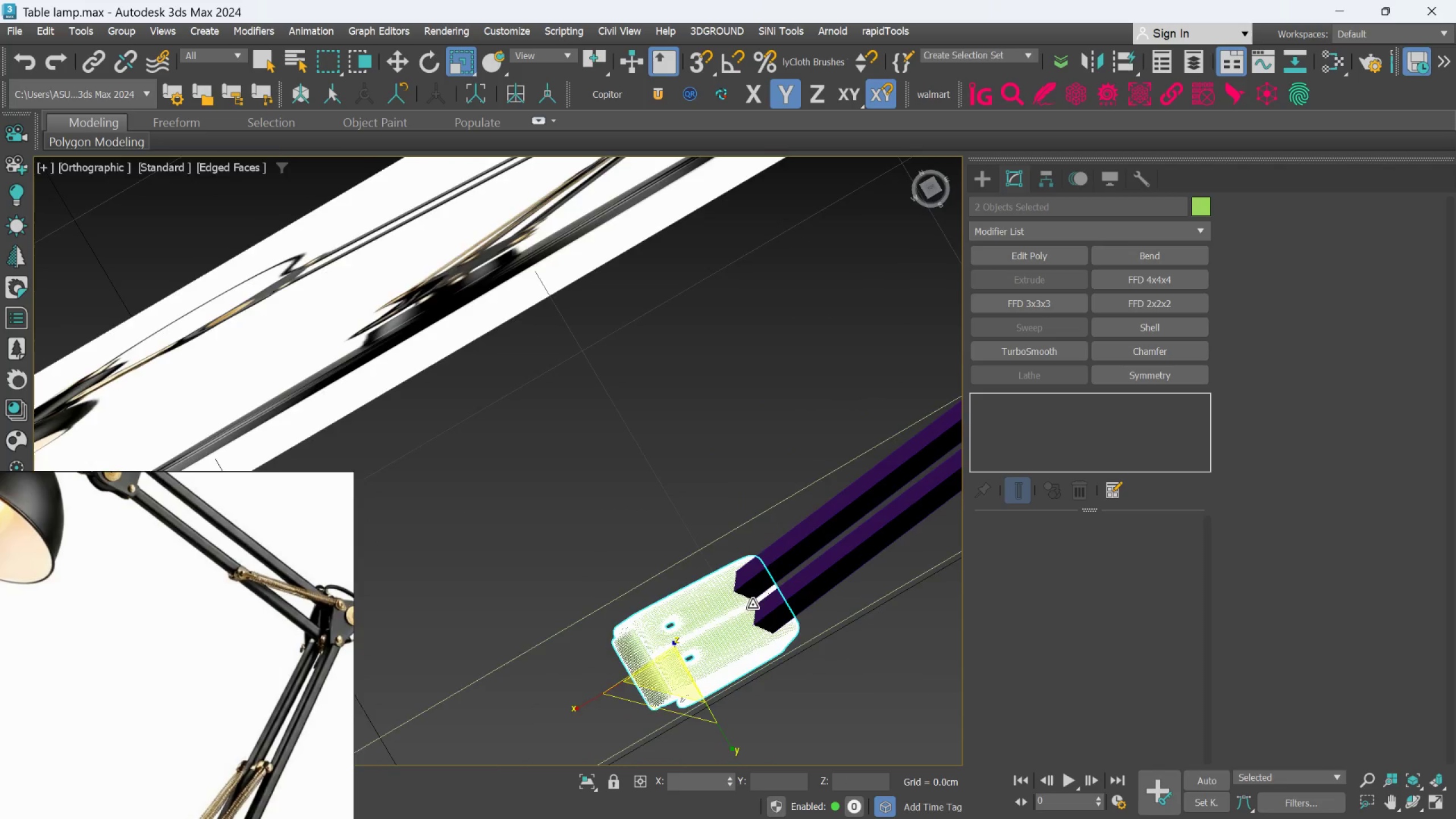 
scroll: coordinate [770, 566], scroll_direction: up, amount: 2.0
 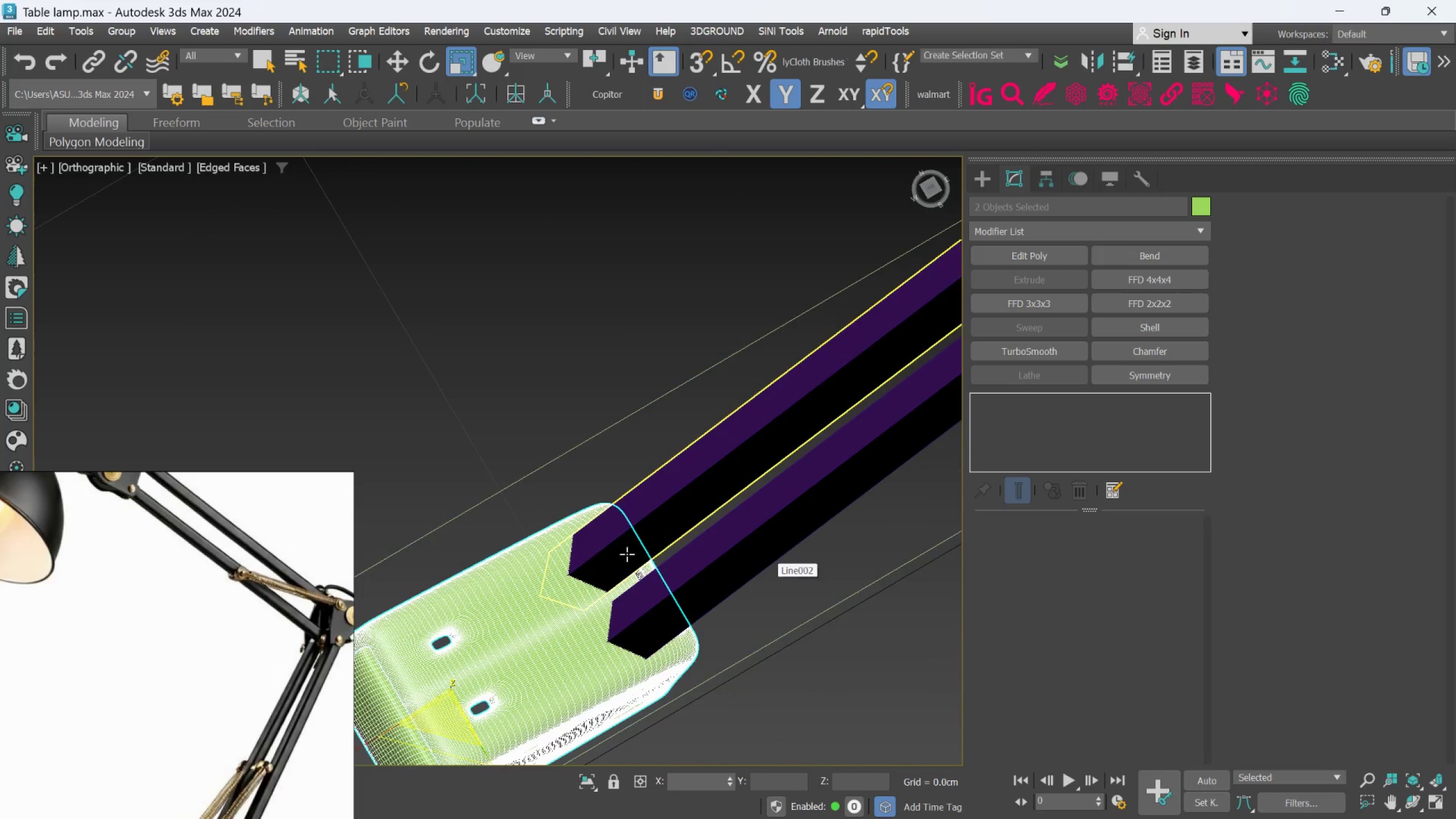 
hold_key(key=AltLeft, duration=1.52)
 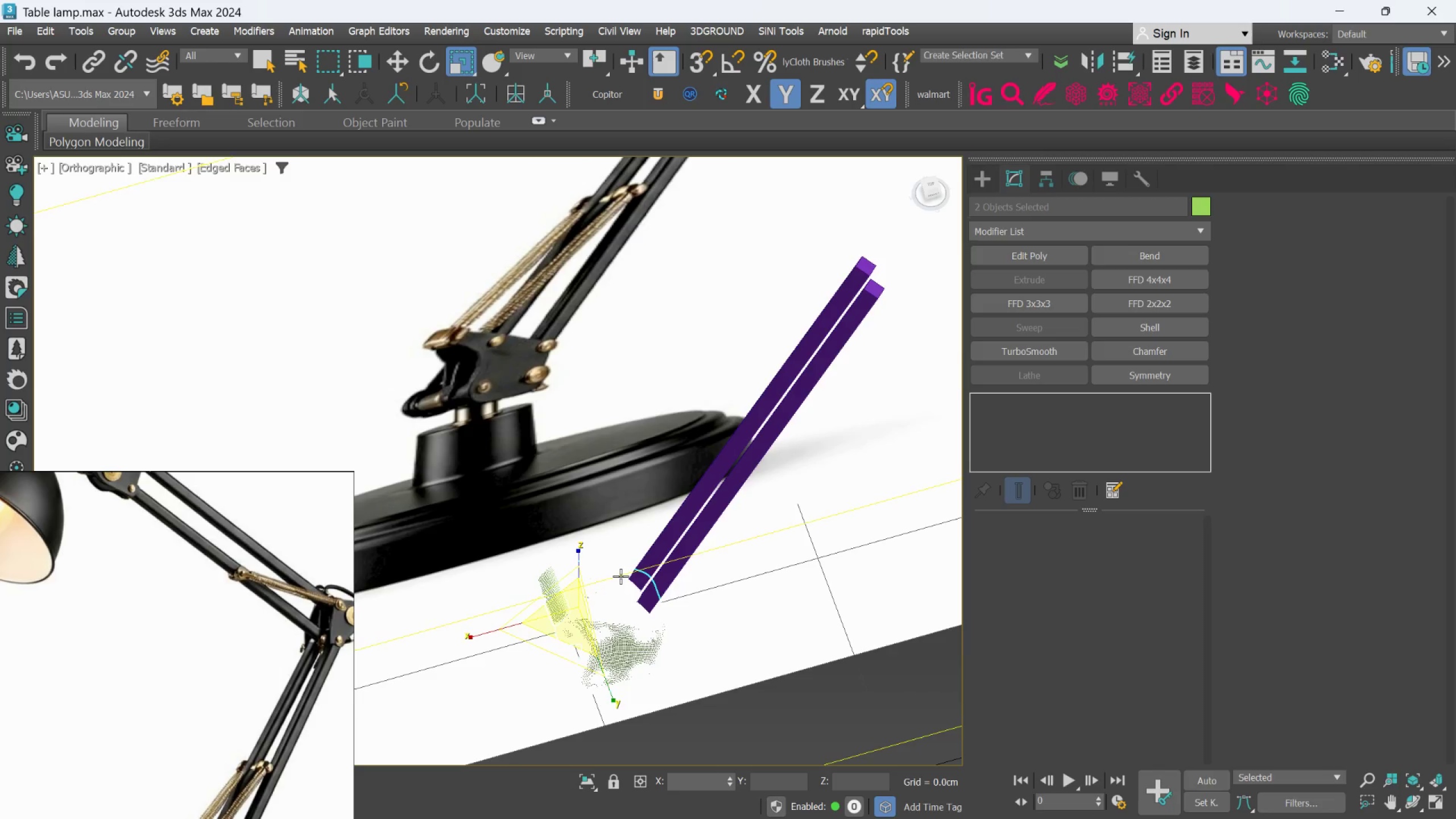 
scroll: coordinate [648, 560], scroll_direction: down, amount: 3.0
 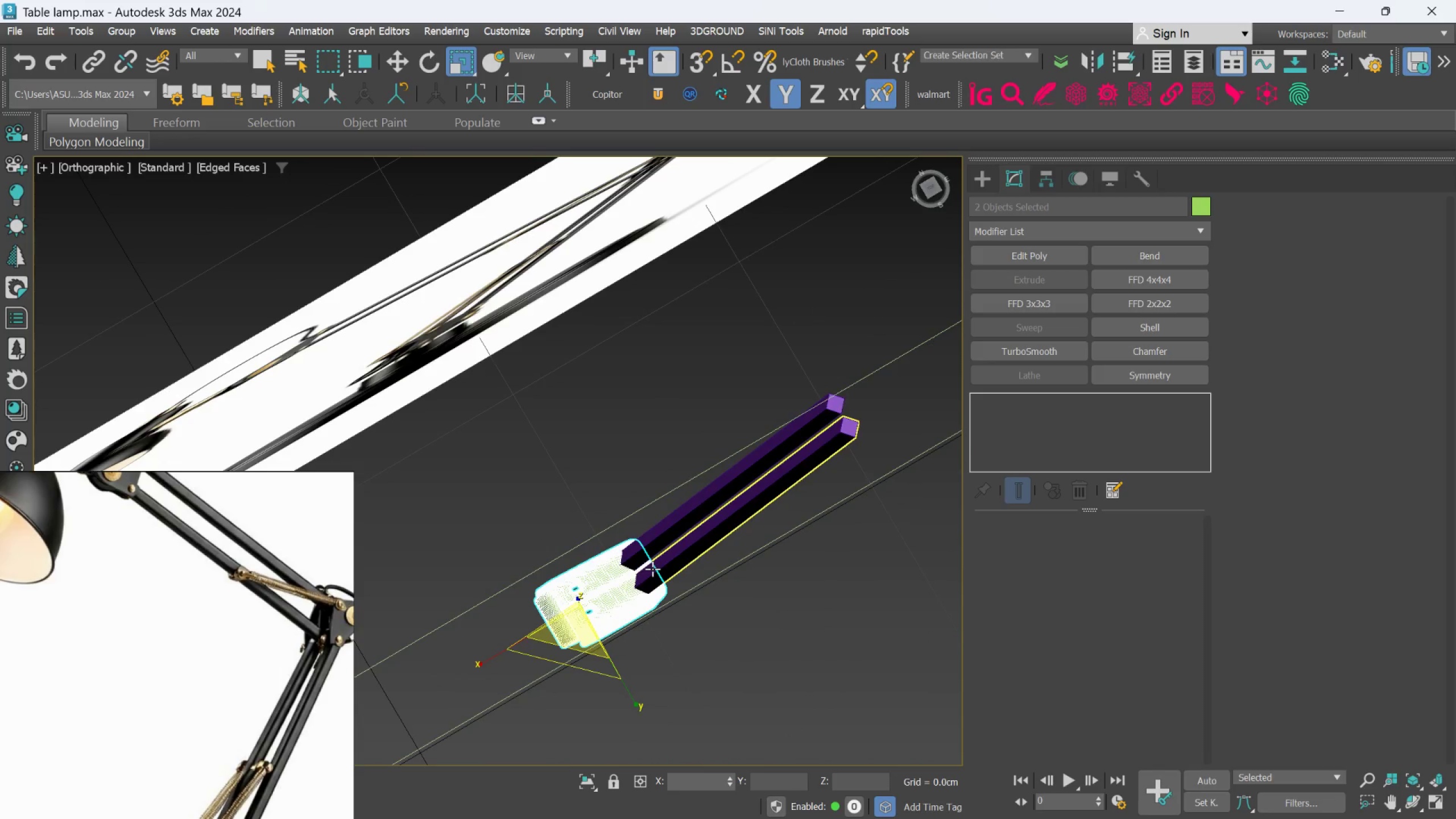 
hold_key(key=AltLeft, duration=0.31)
 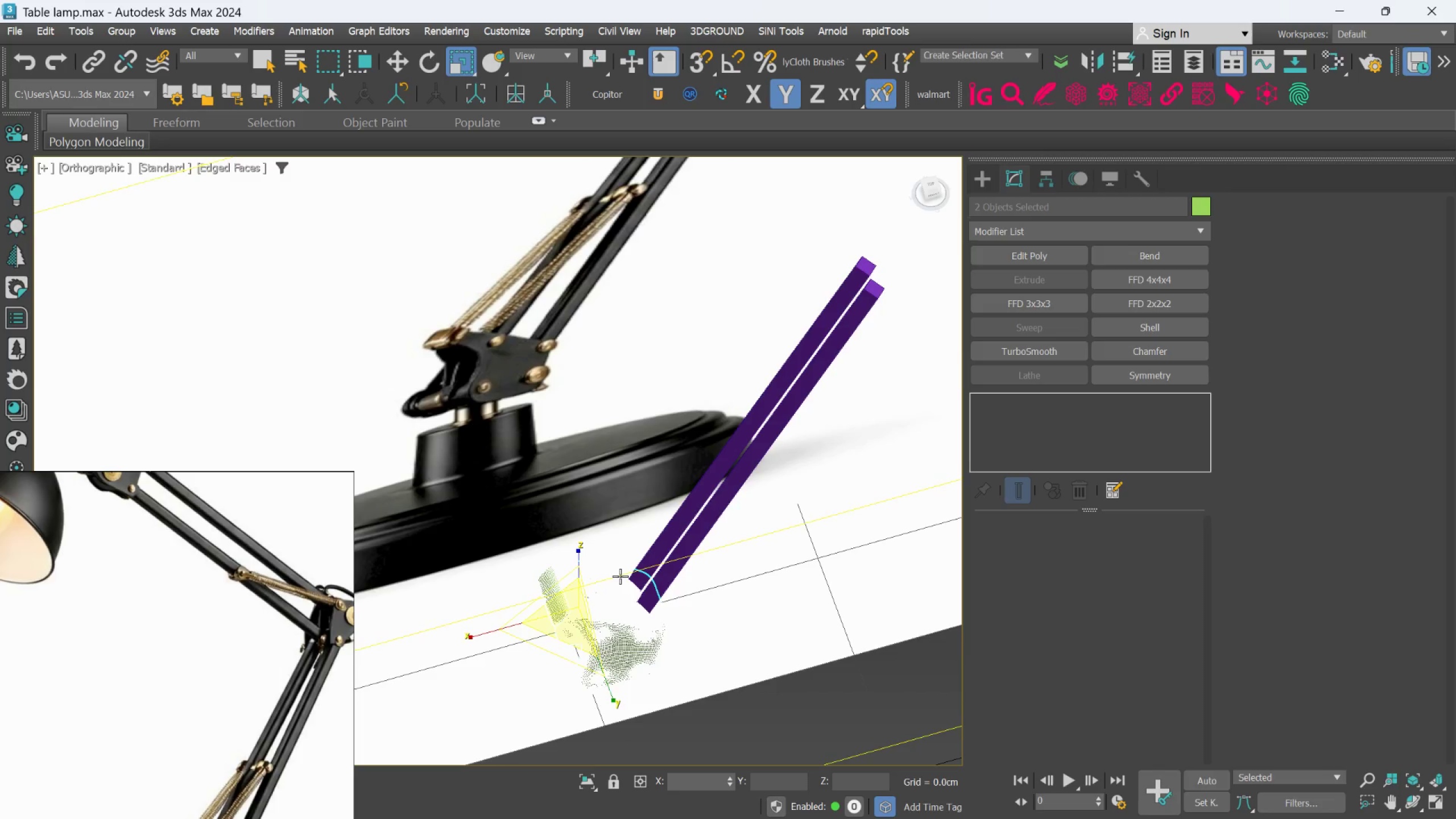 
hold_key(key=AltLeft, duration=0.67)
 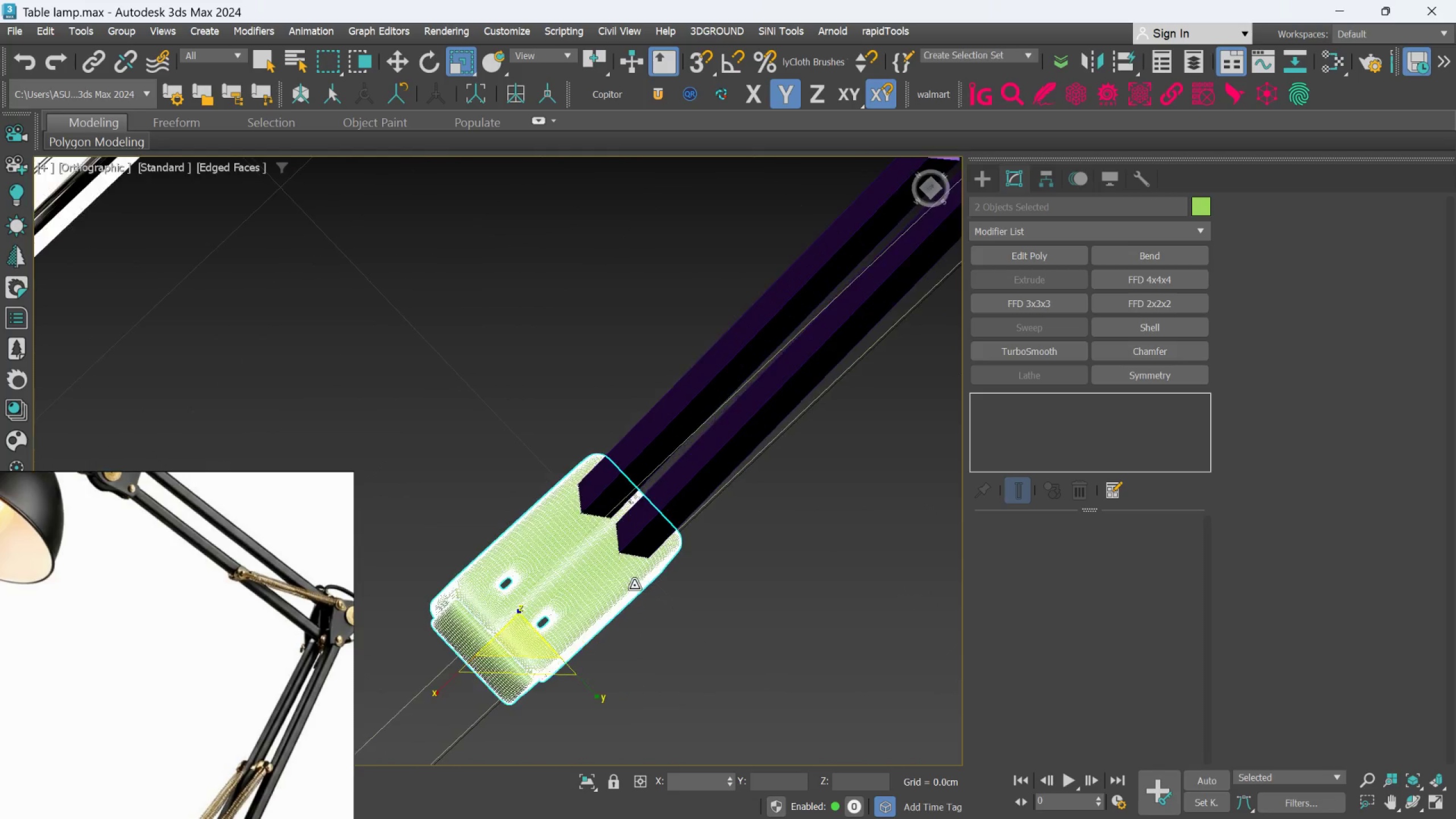 
hold_key(key=AltLeft, duration=1.34)
scroll: coordinate [637, 596], scroll_direction: up, amount: 2.0
 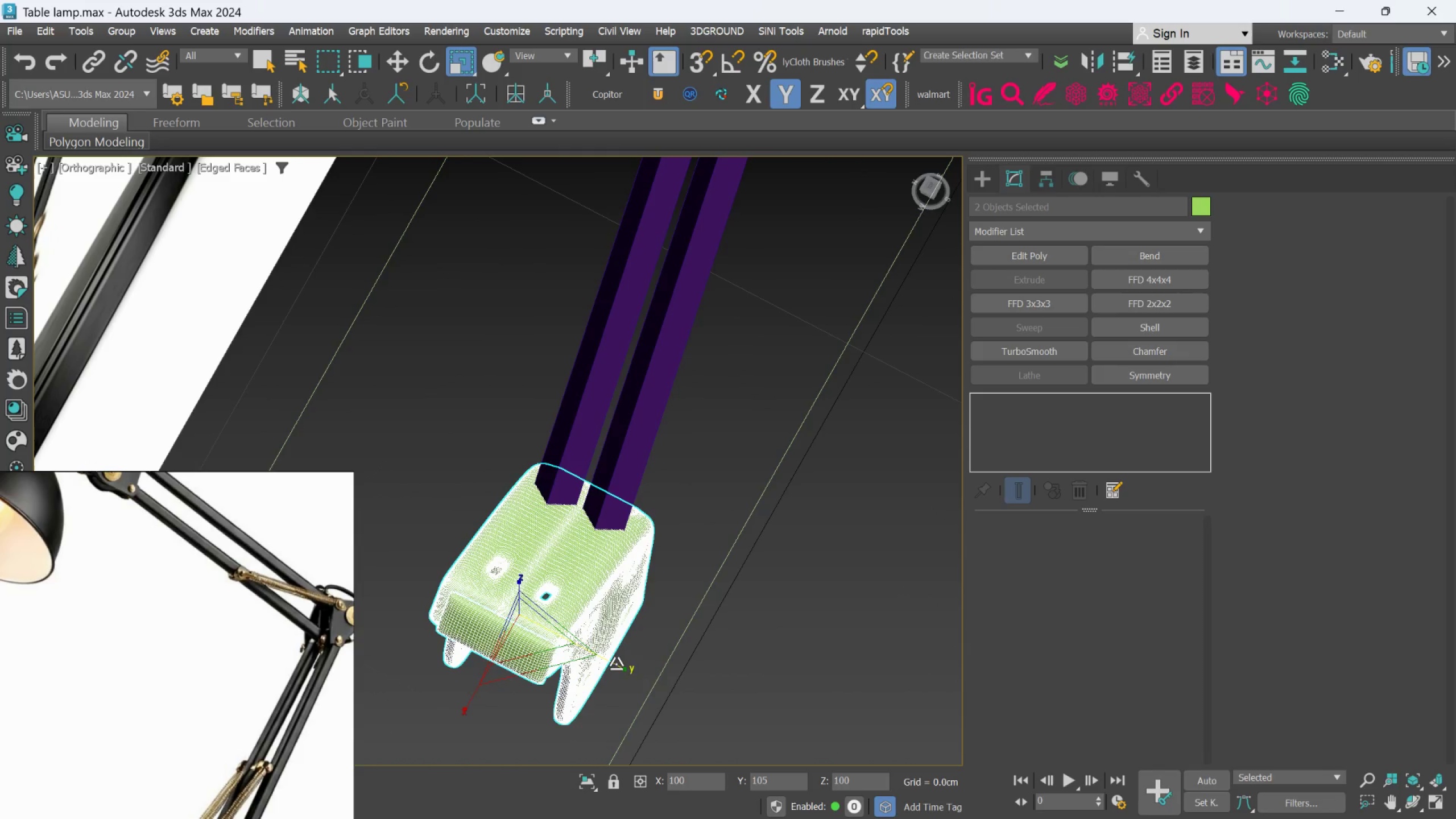 
hold_key(key=AltLeft, duration=0.98)
 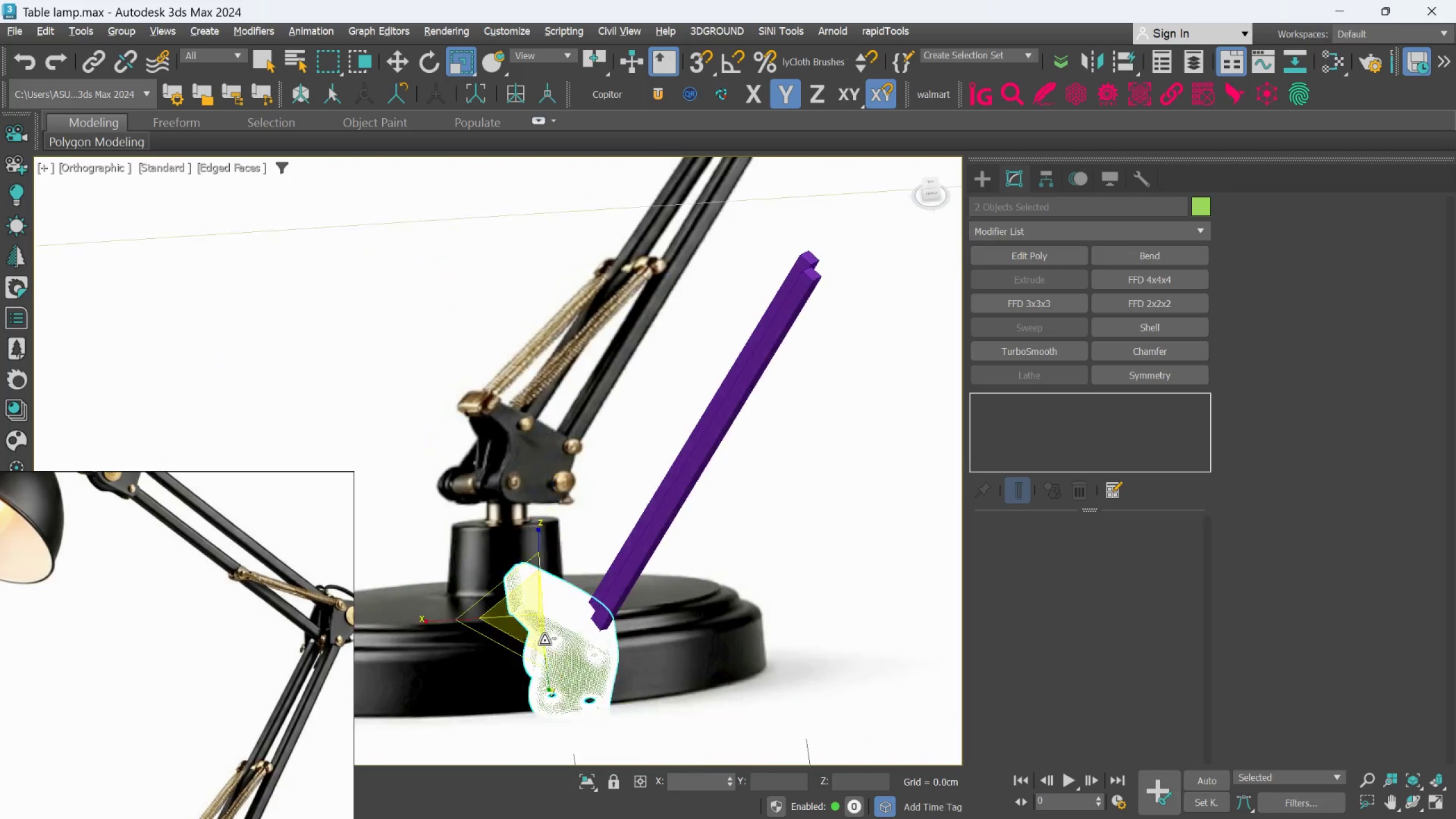 
hold_key(key=AltLeft, duration=0.77)
 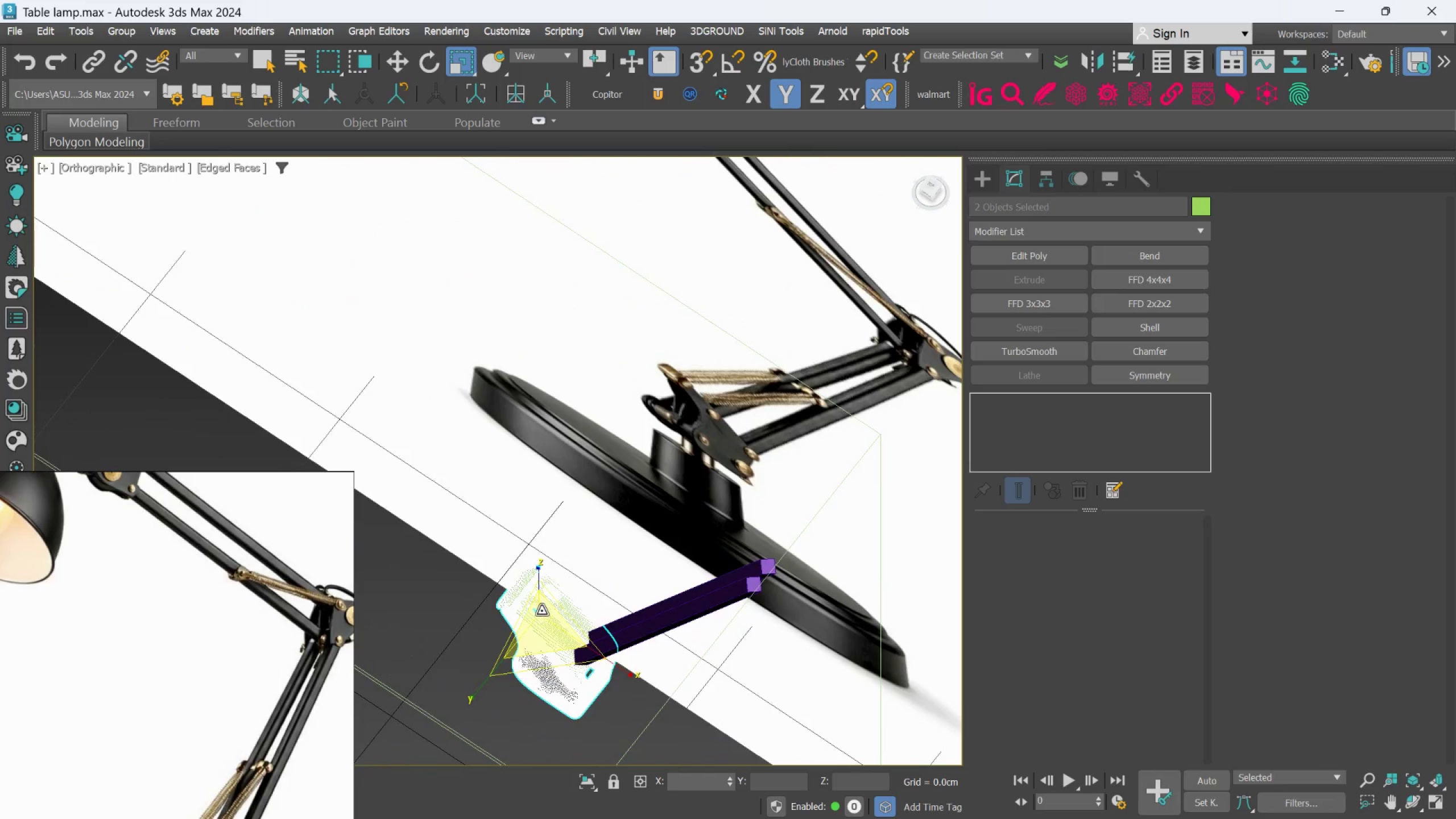 
scroll: coordinate [555, 615], scroll_direction: down, amount: 3.0
 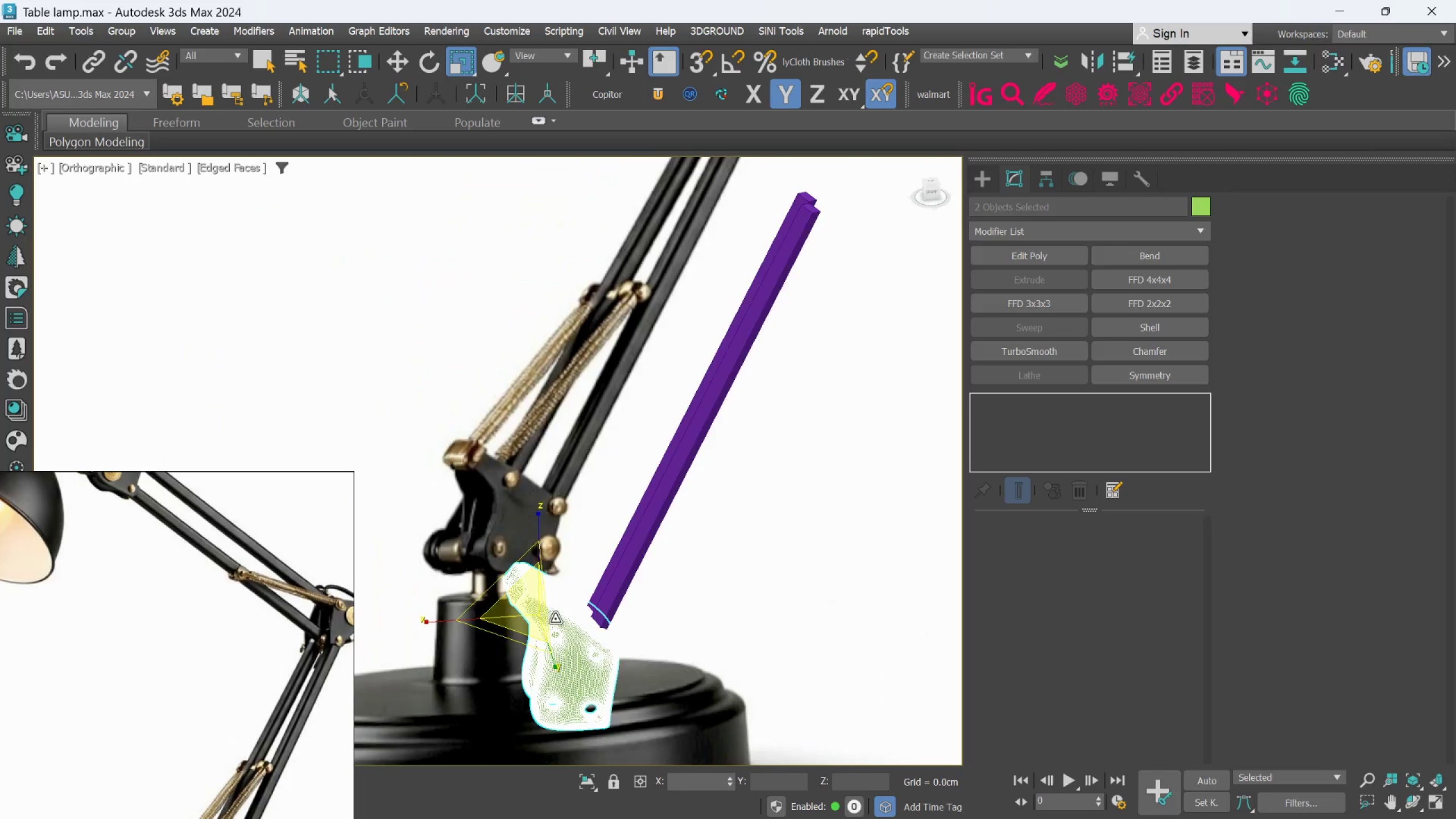 
hold_key(key=AltLeft, duration=0.78)
 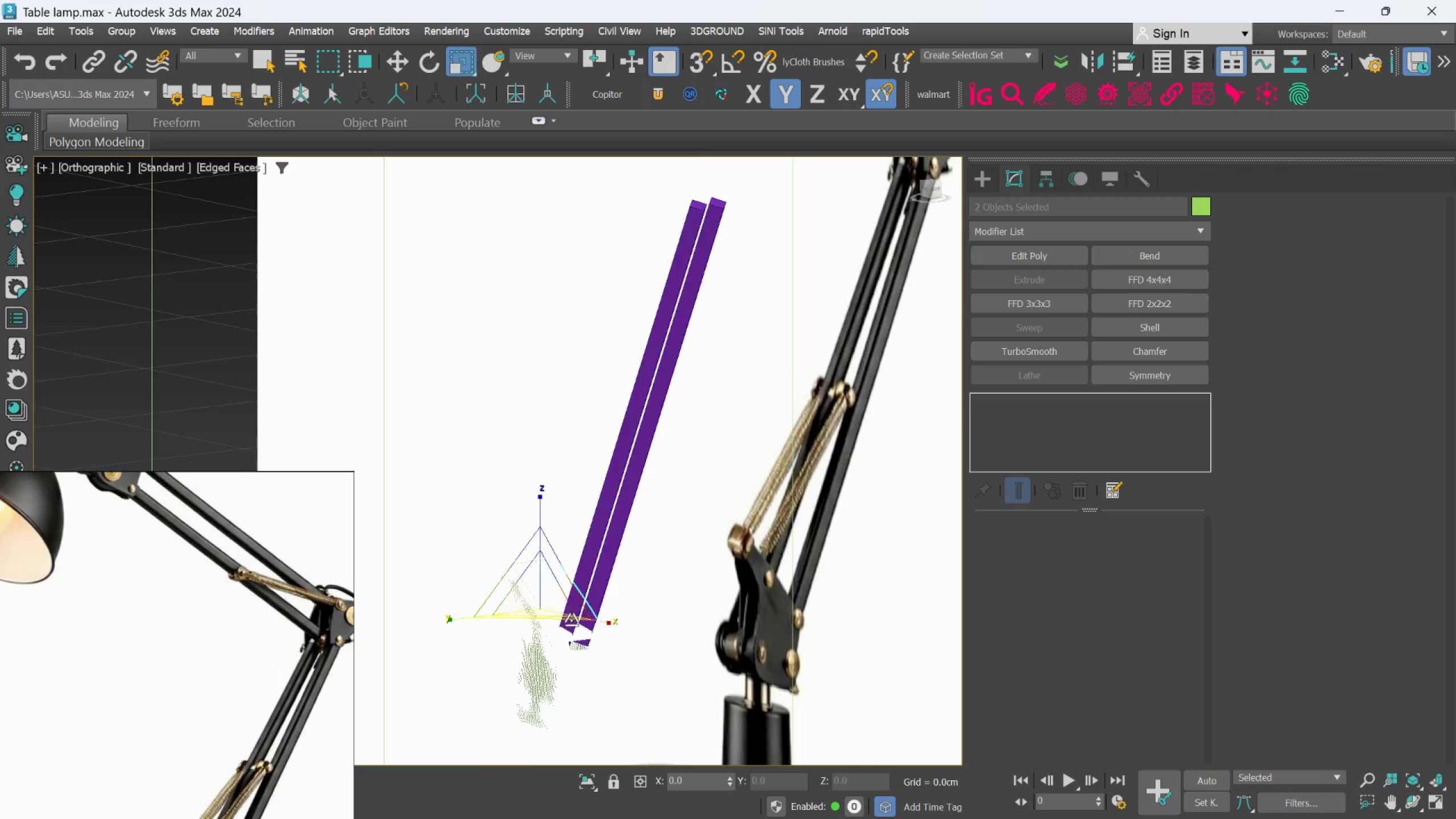 
scroll: coordinate [544, 602], scroll_direction: none, amount: 0.0
 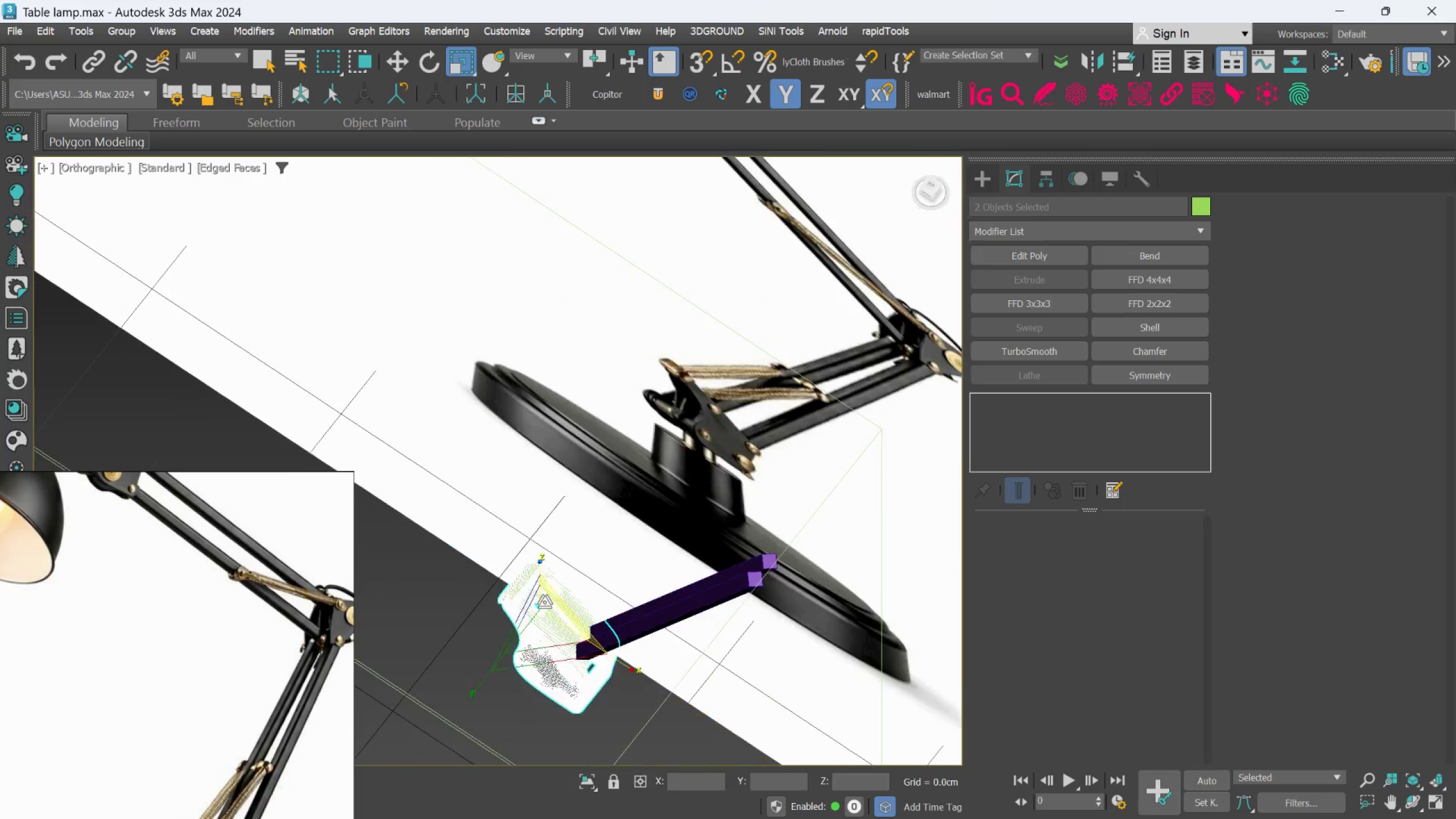 
scroll: coordinate [571, 619], scroll_direction: up, amount: 4.0
 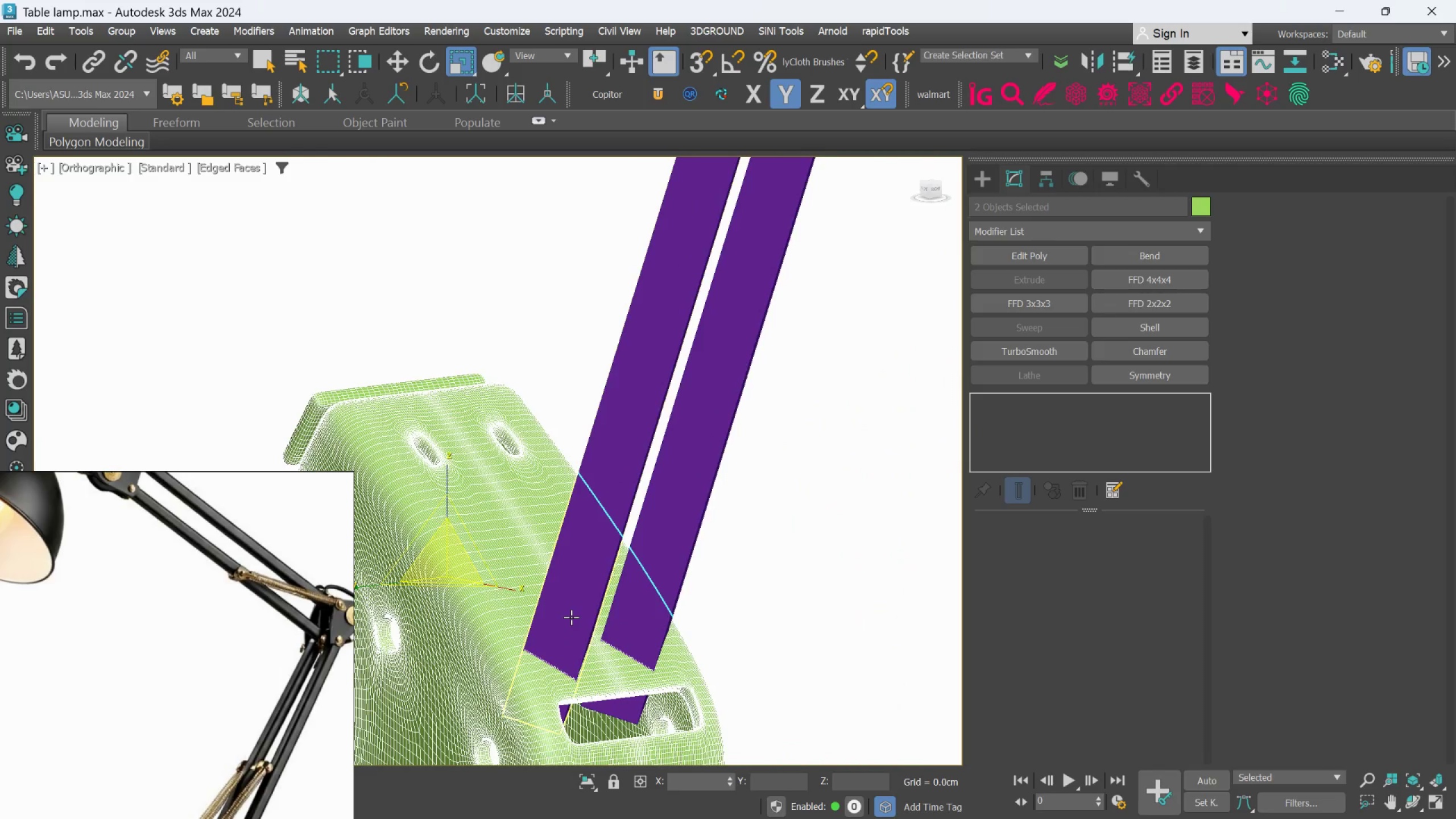 
hold_key(key=AltLeft, duration=0.55)
 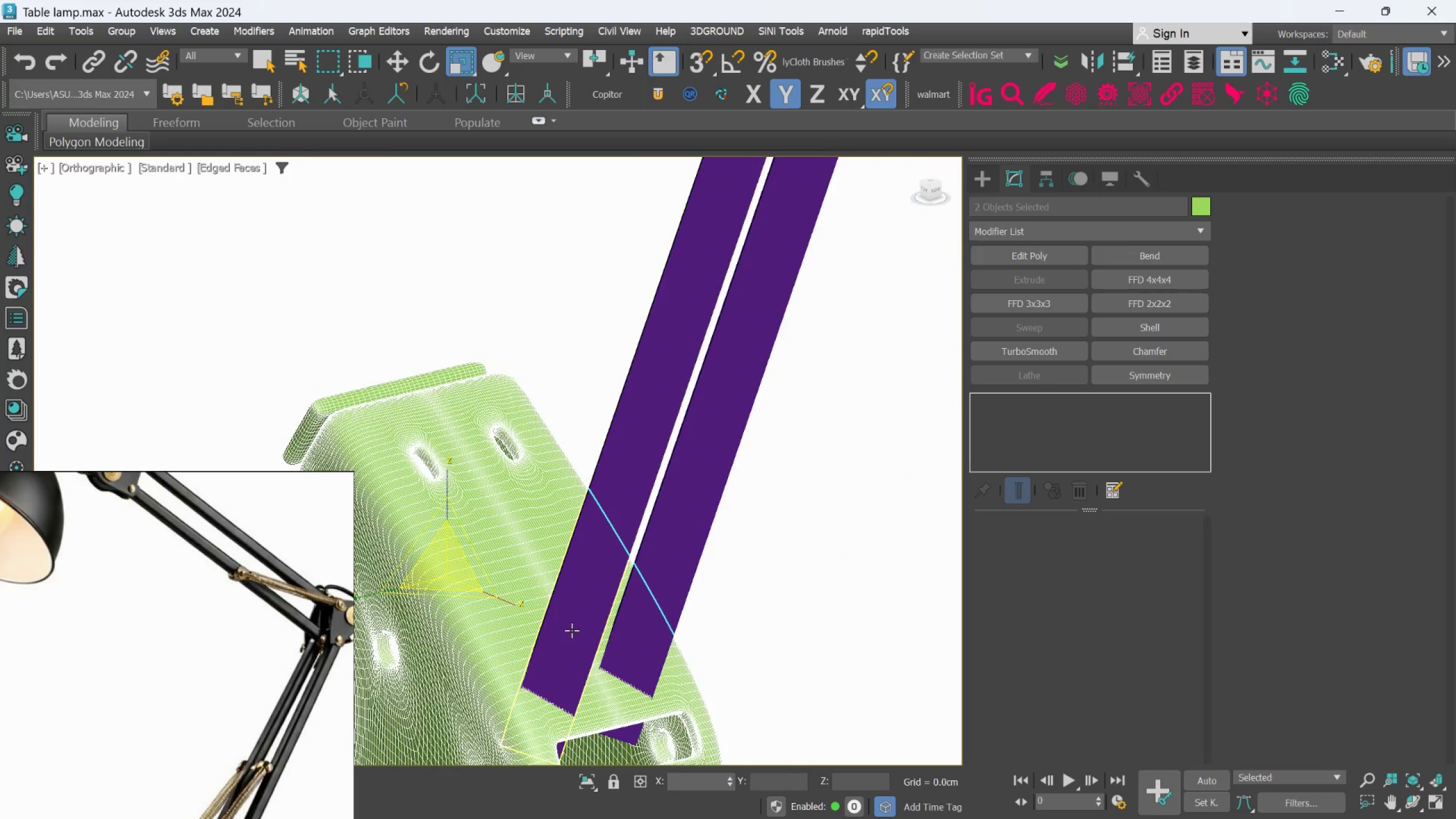 
scroll: coordinate [573, 630], scroll_direction: down, amount: 3.0
 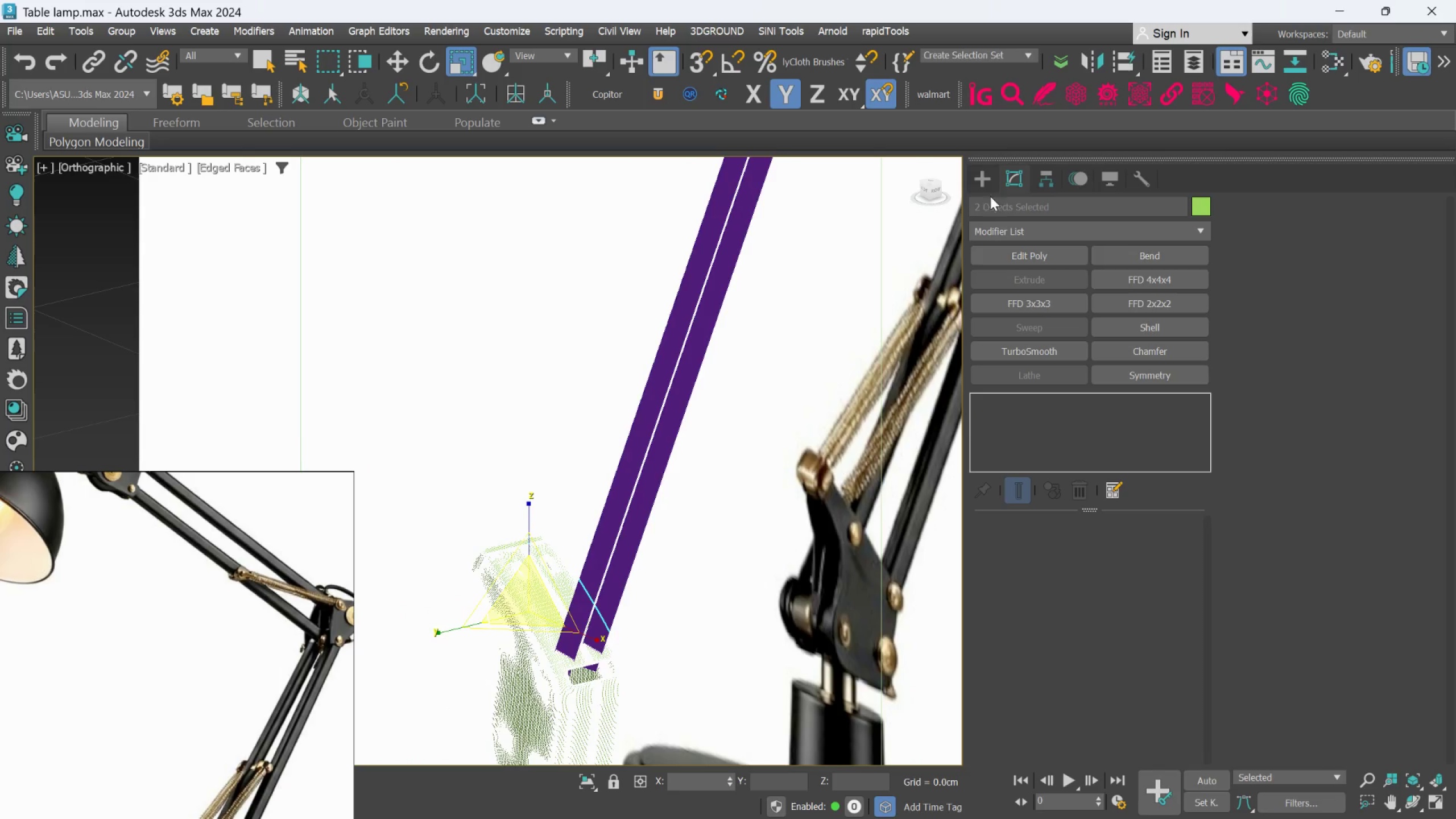 
hold_key(key=AltLeft, duration=1.0)
 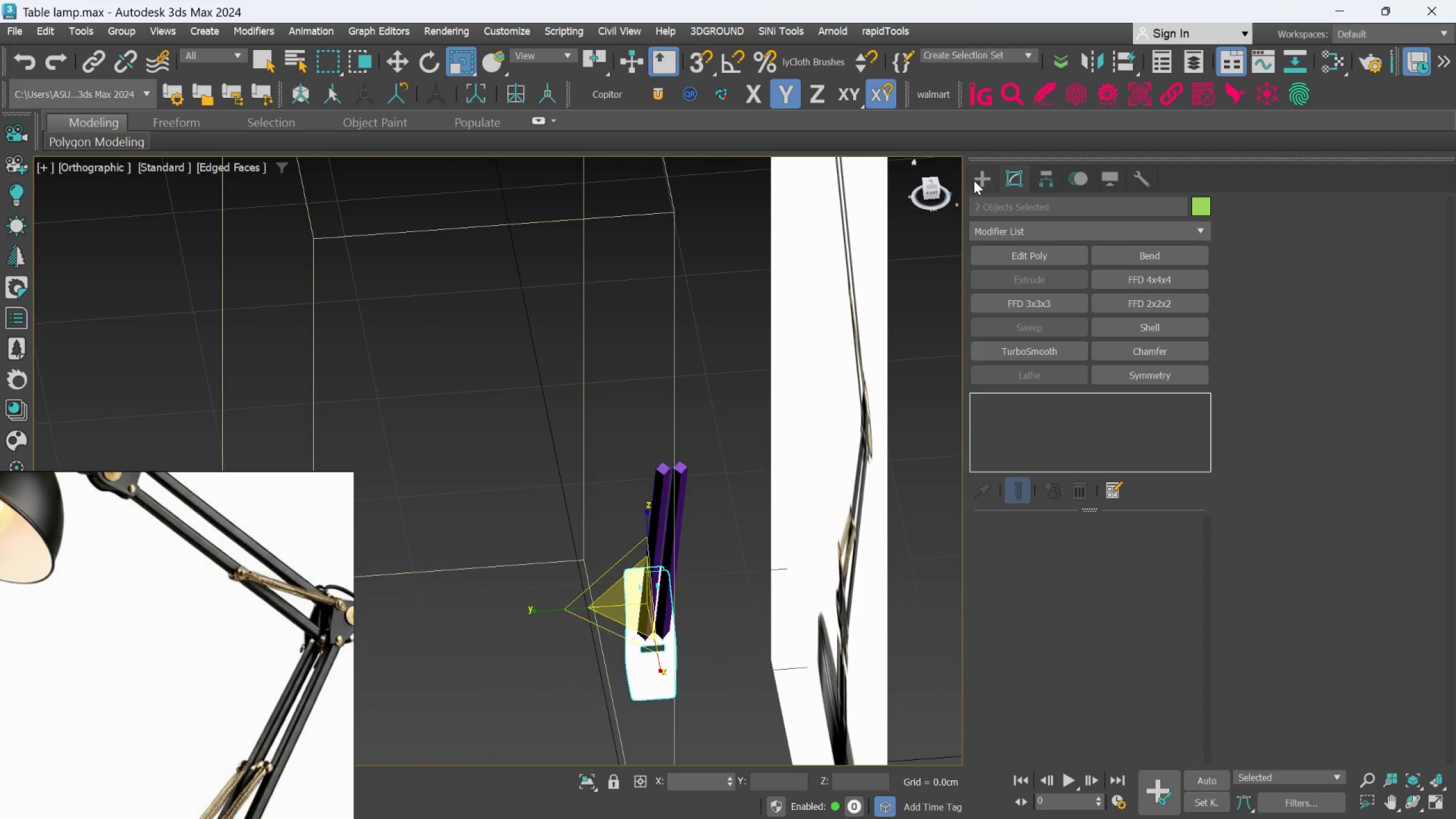 
scroll: coordinate [766, 593], scroll_direction: down, amount: 2.0
 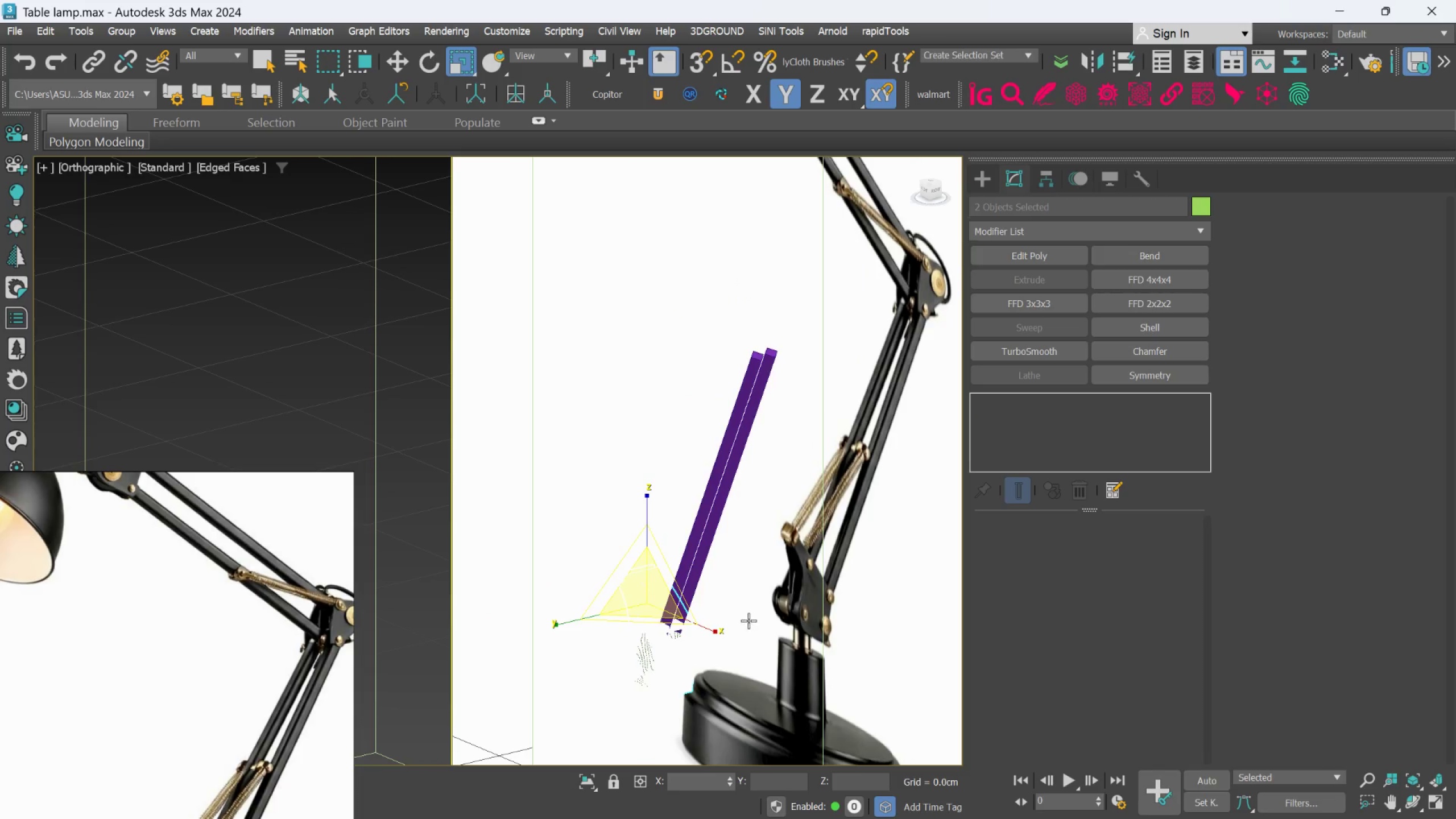 
left_click([975, 180])
 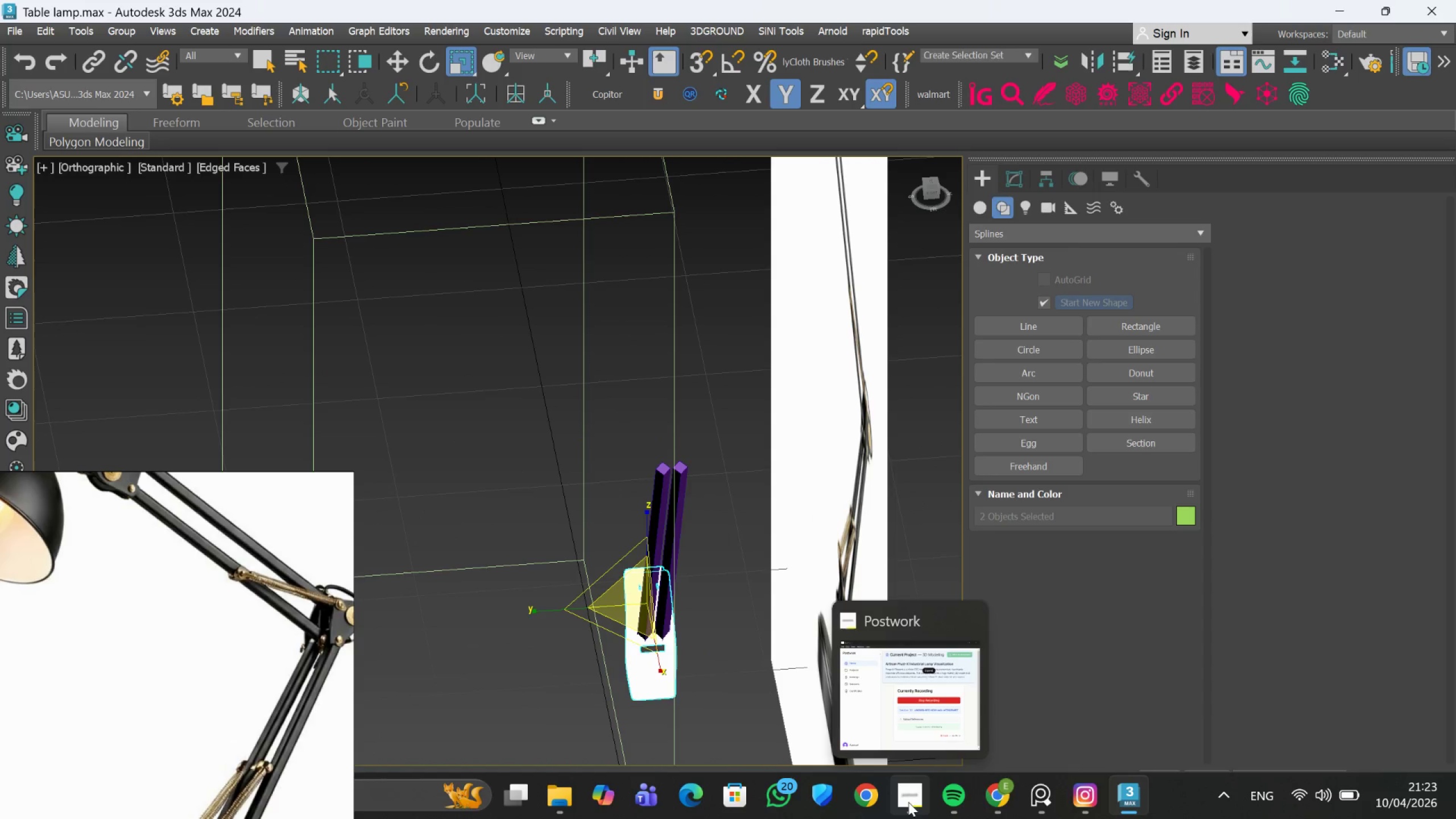 
left_click([903, 734])